 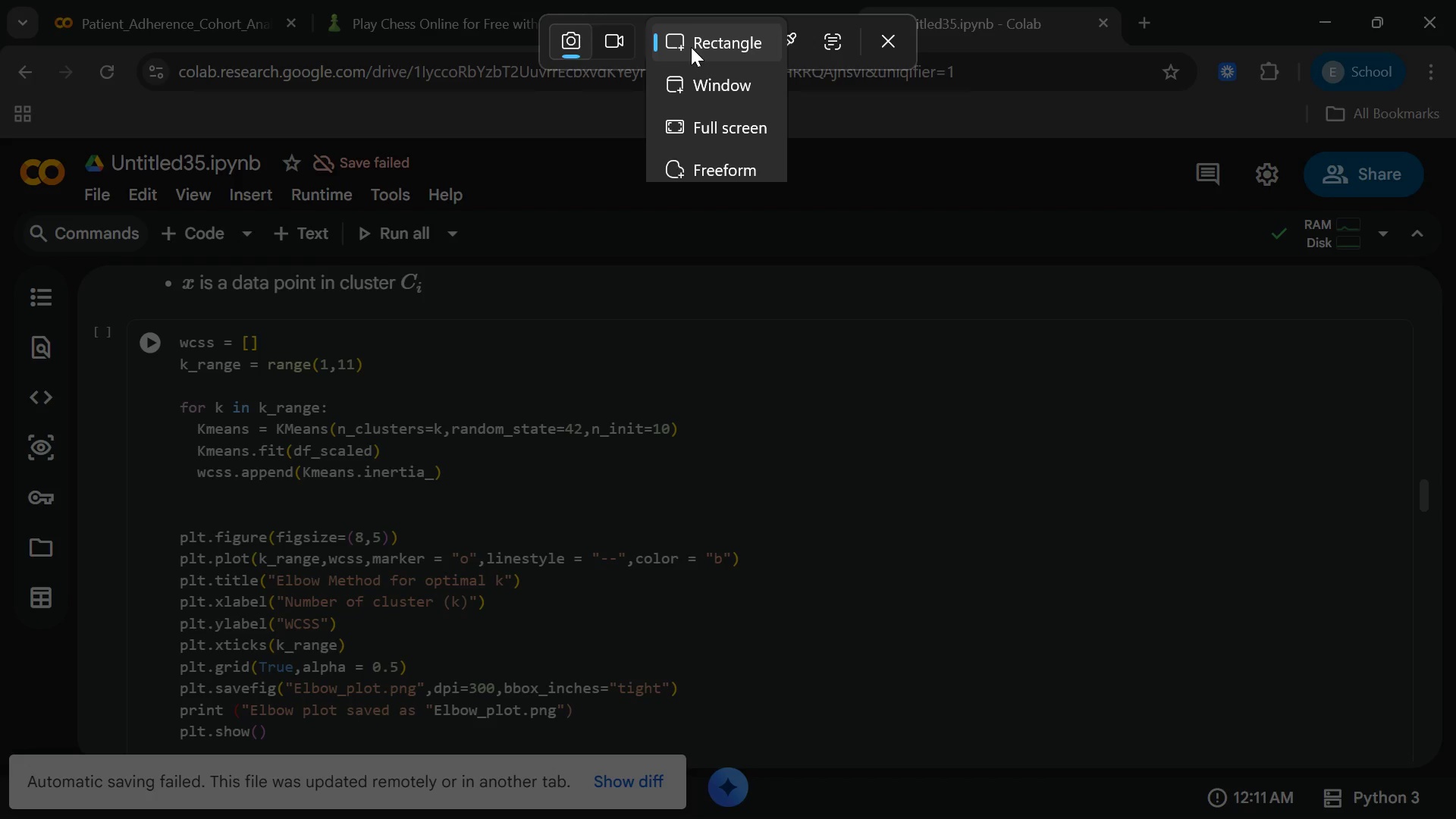 
left_click([688, 122])
 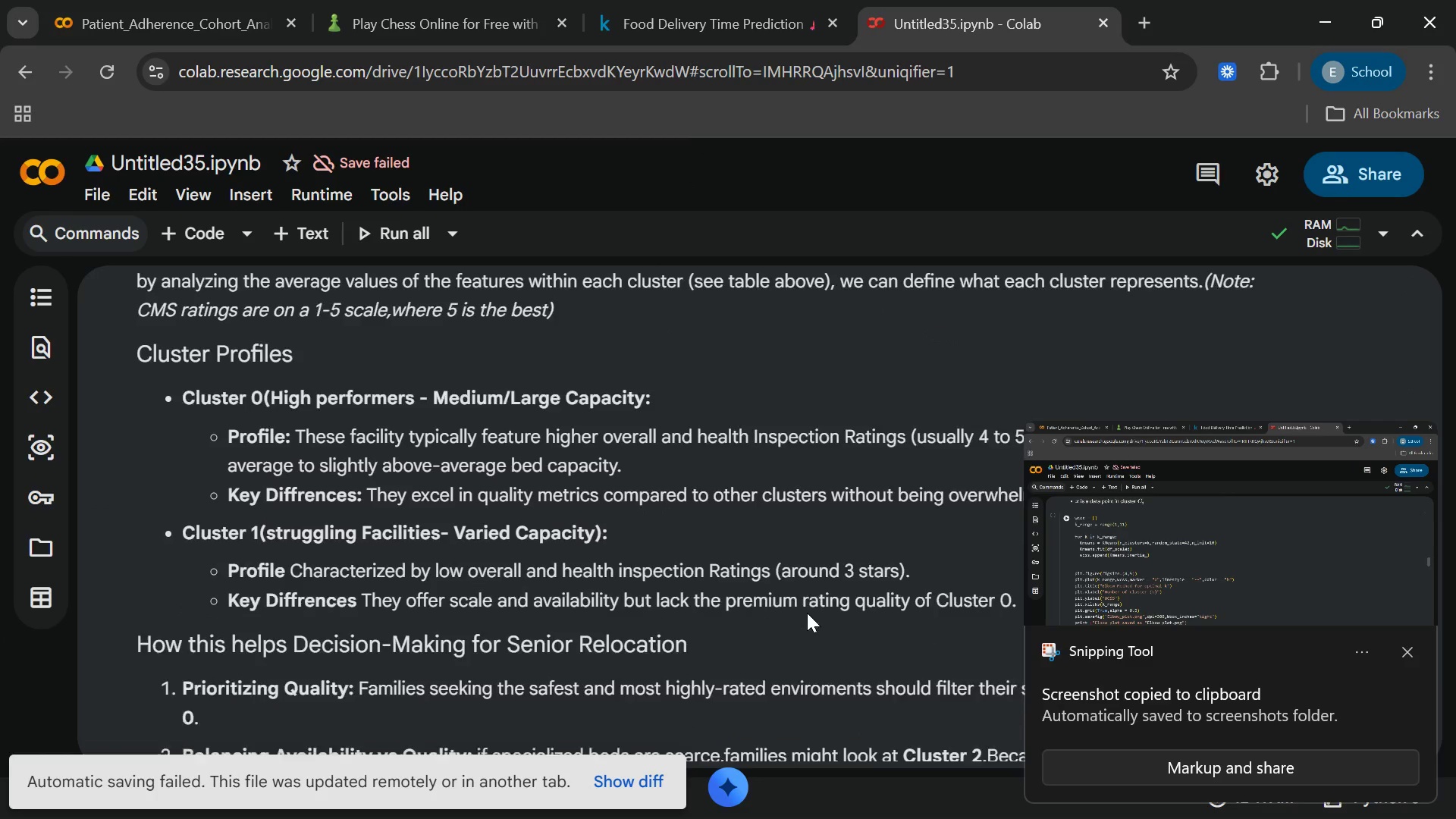 
wait(11.02)
 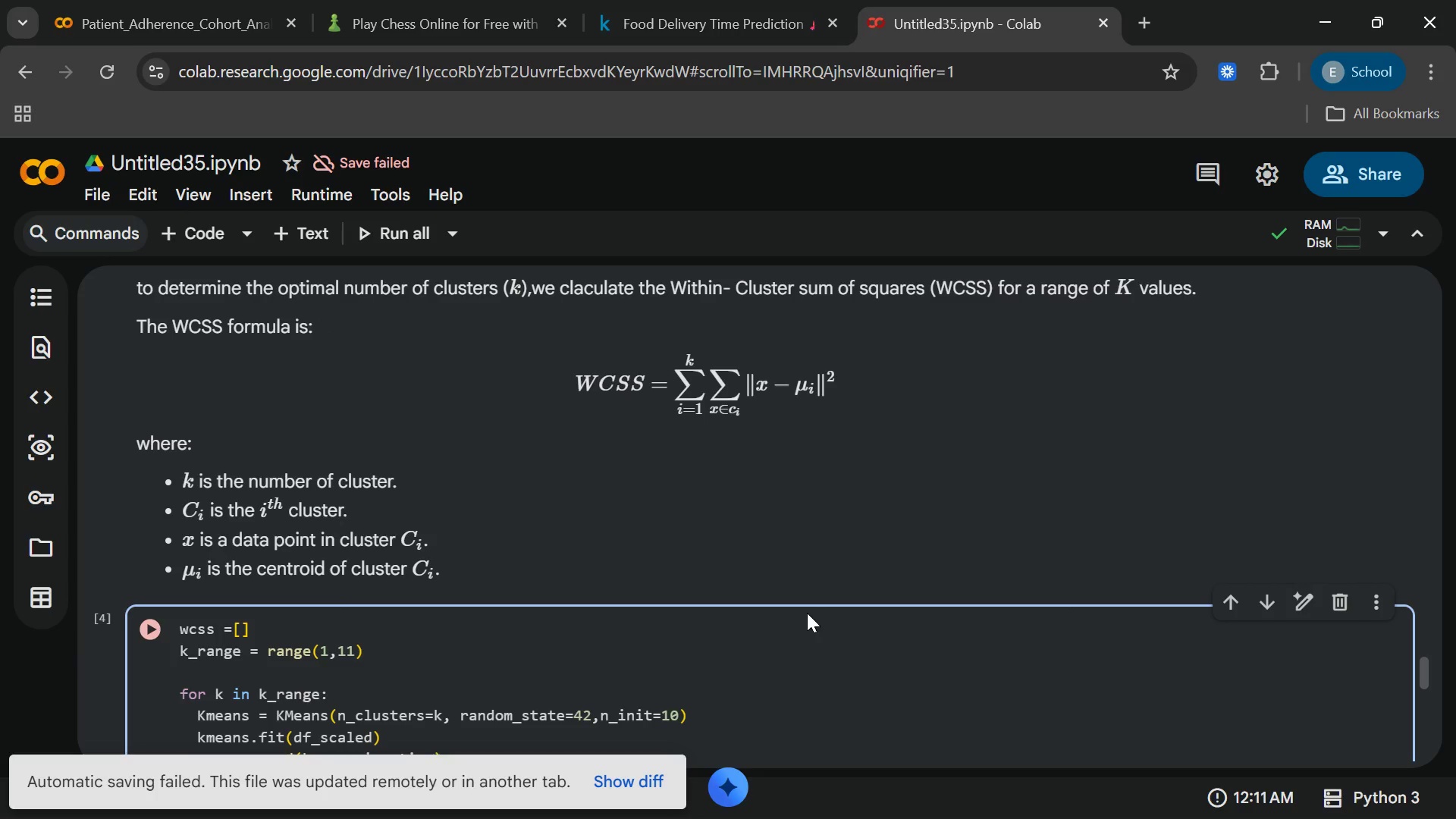 
key(Meta+Shift+S)
 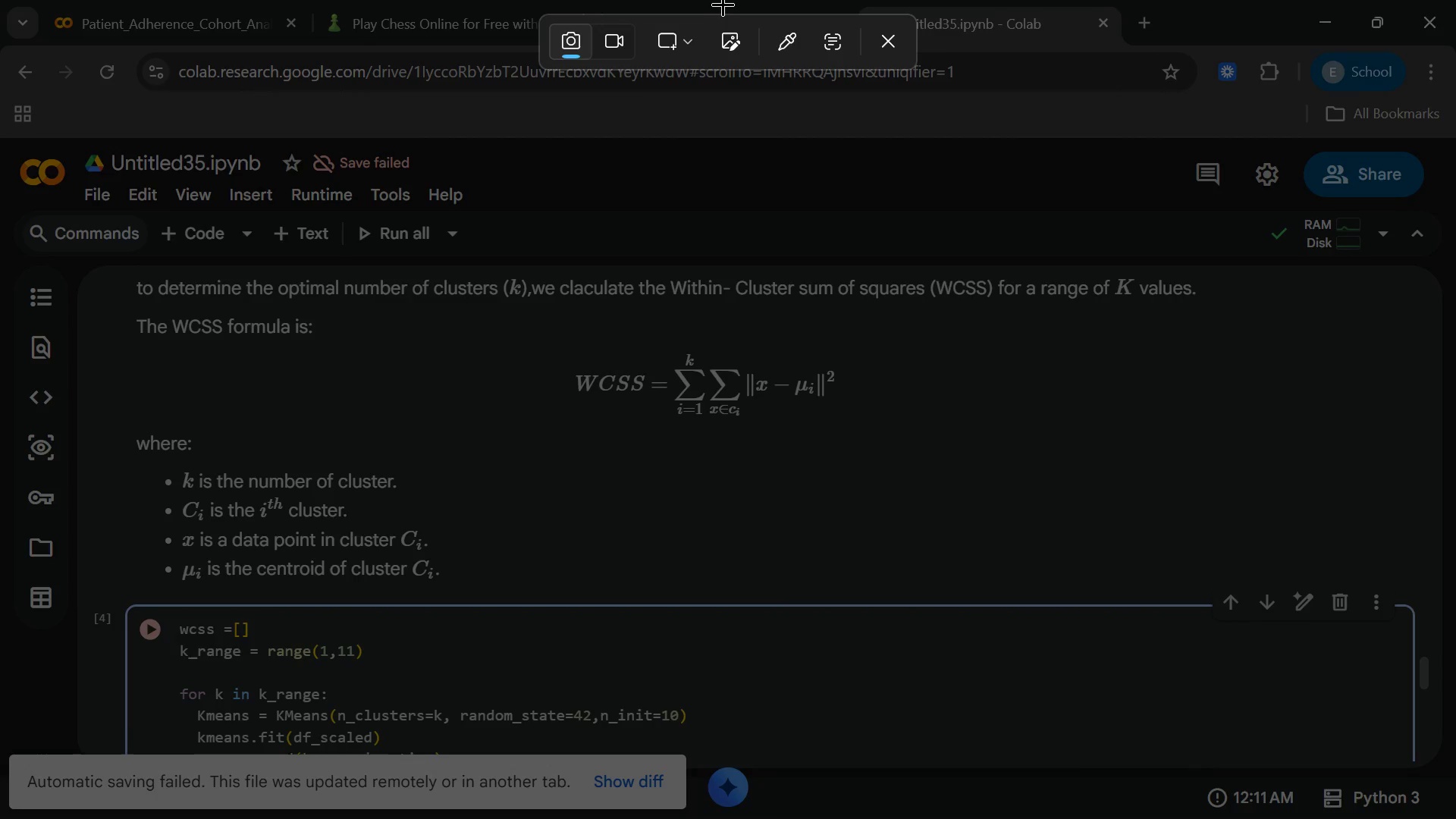 
left_click([694, 34])
 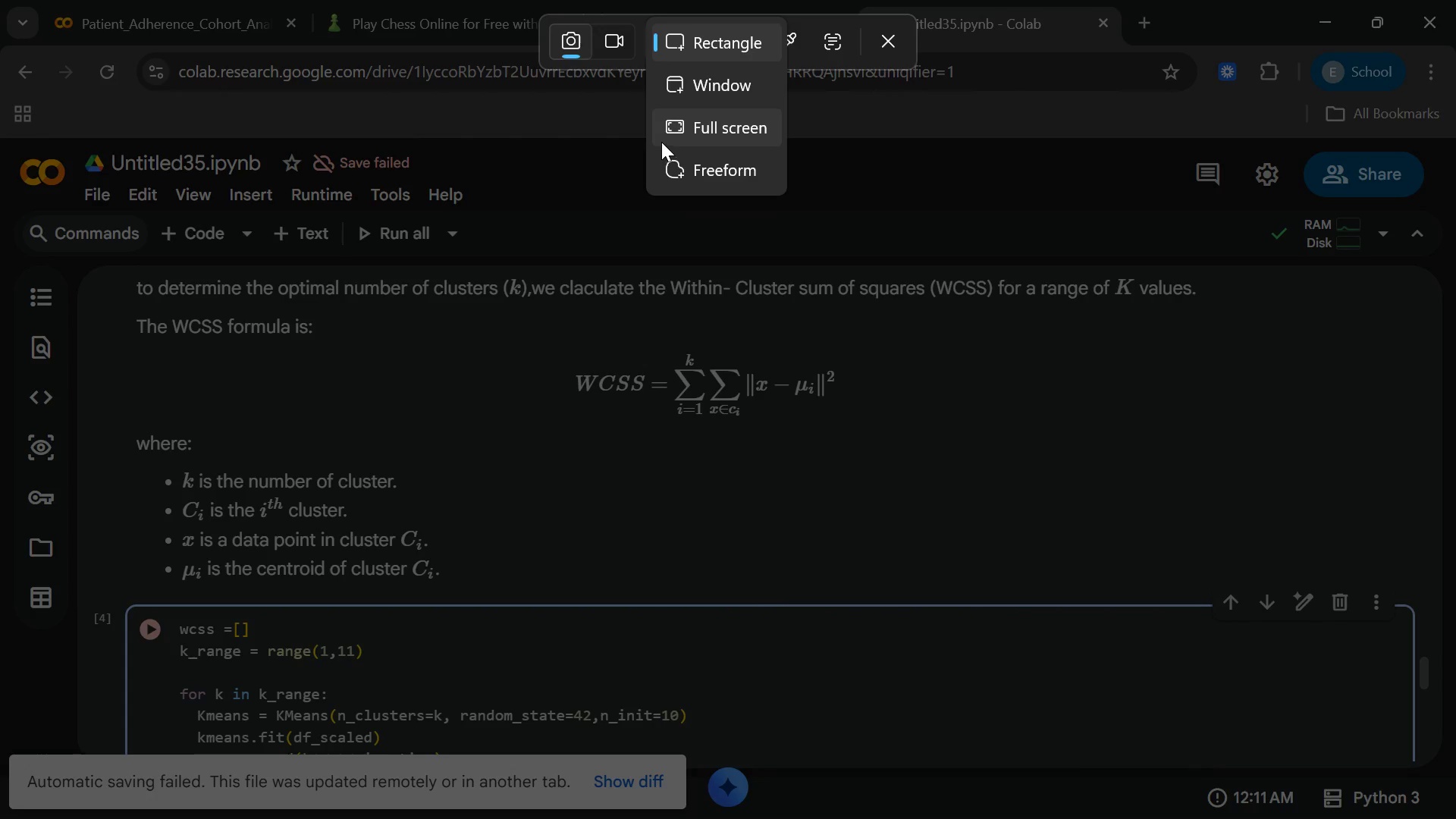 
left_click([661, 141])
 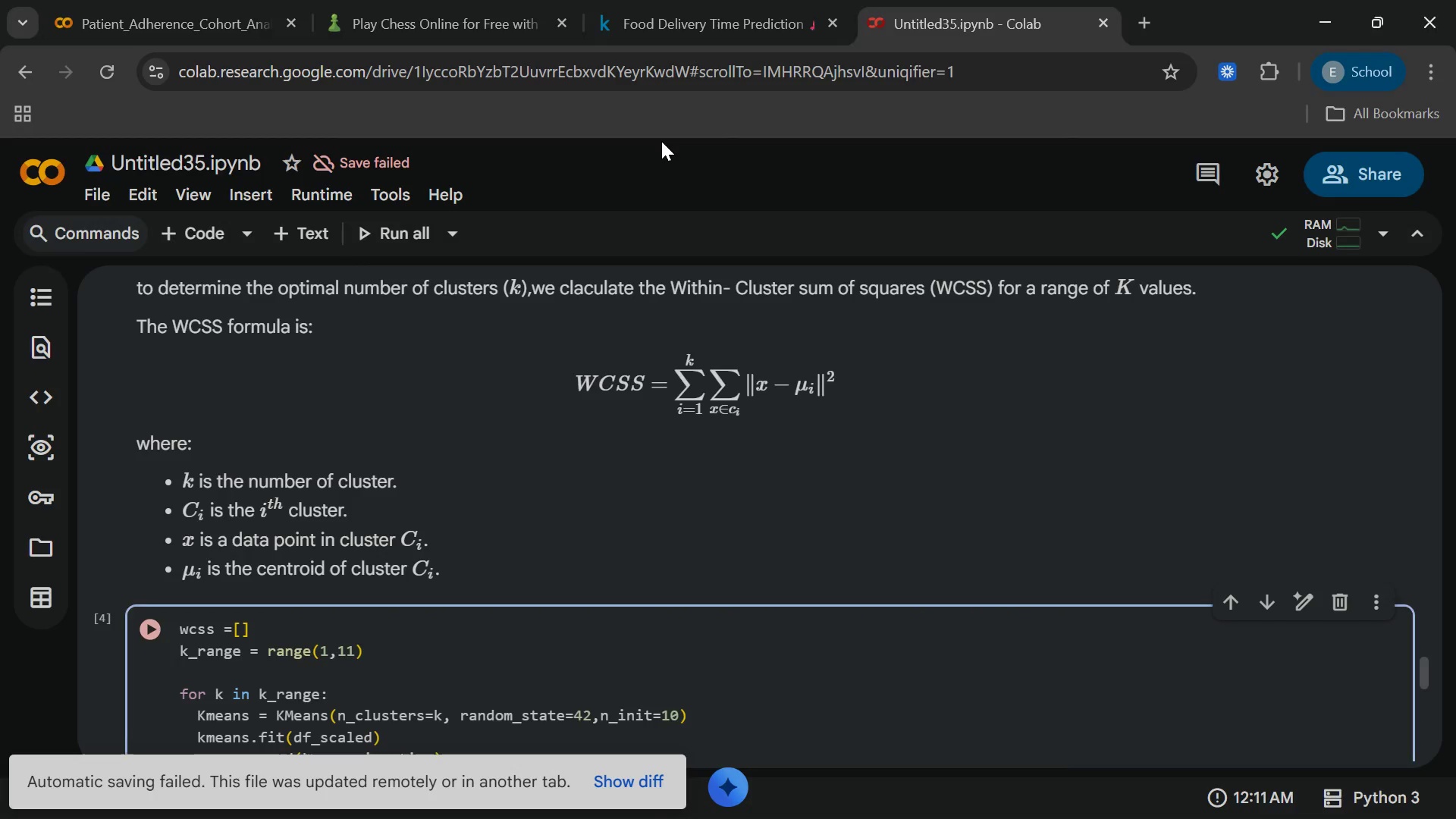 
left_click_drag(start_coordinate=[661, 141], to_coordinate=[609, 419])
 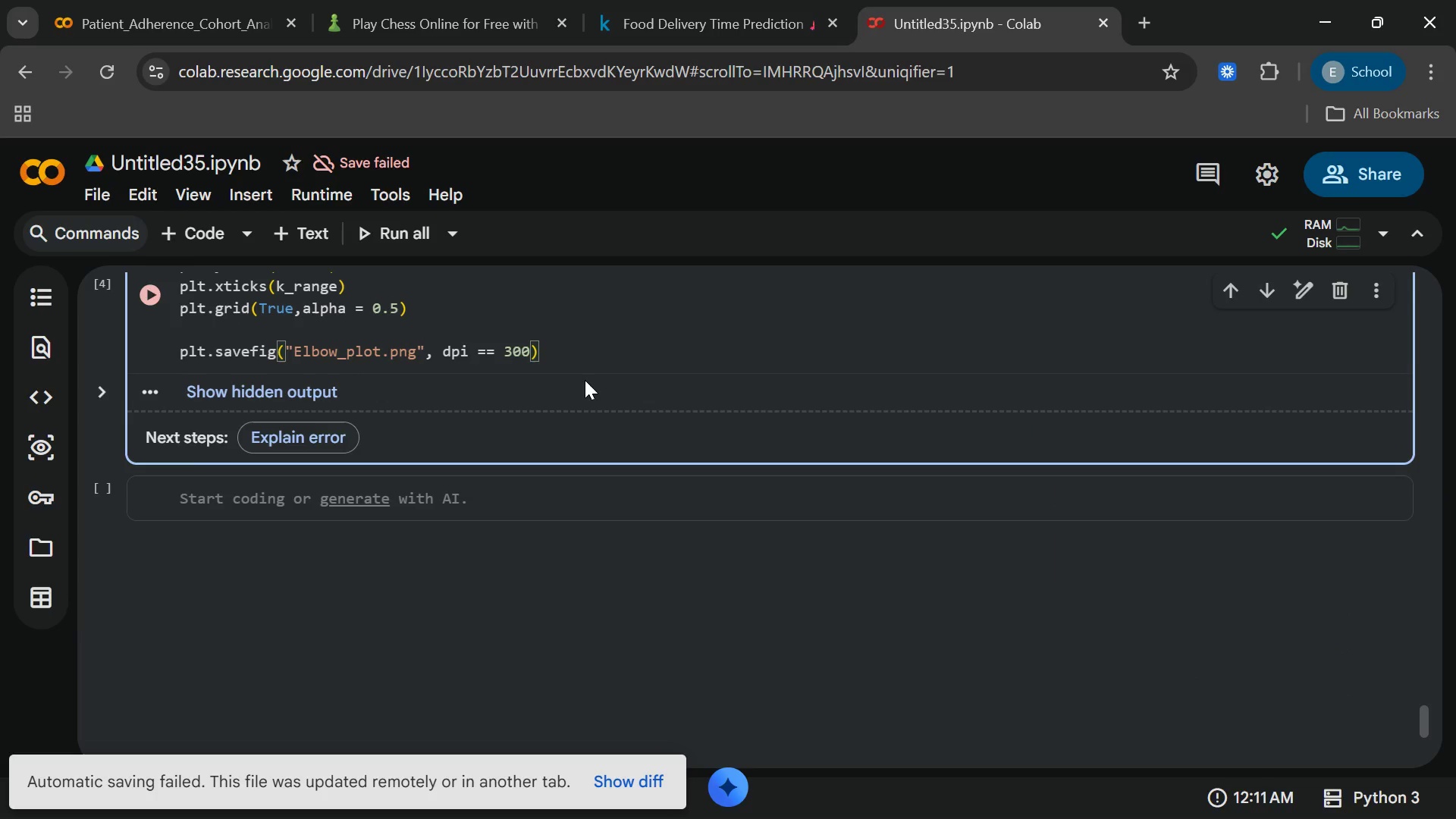 
wait(17.92)
 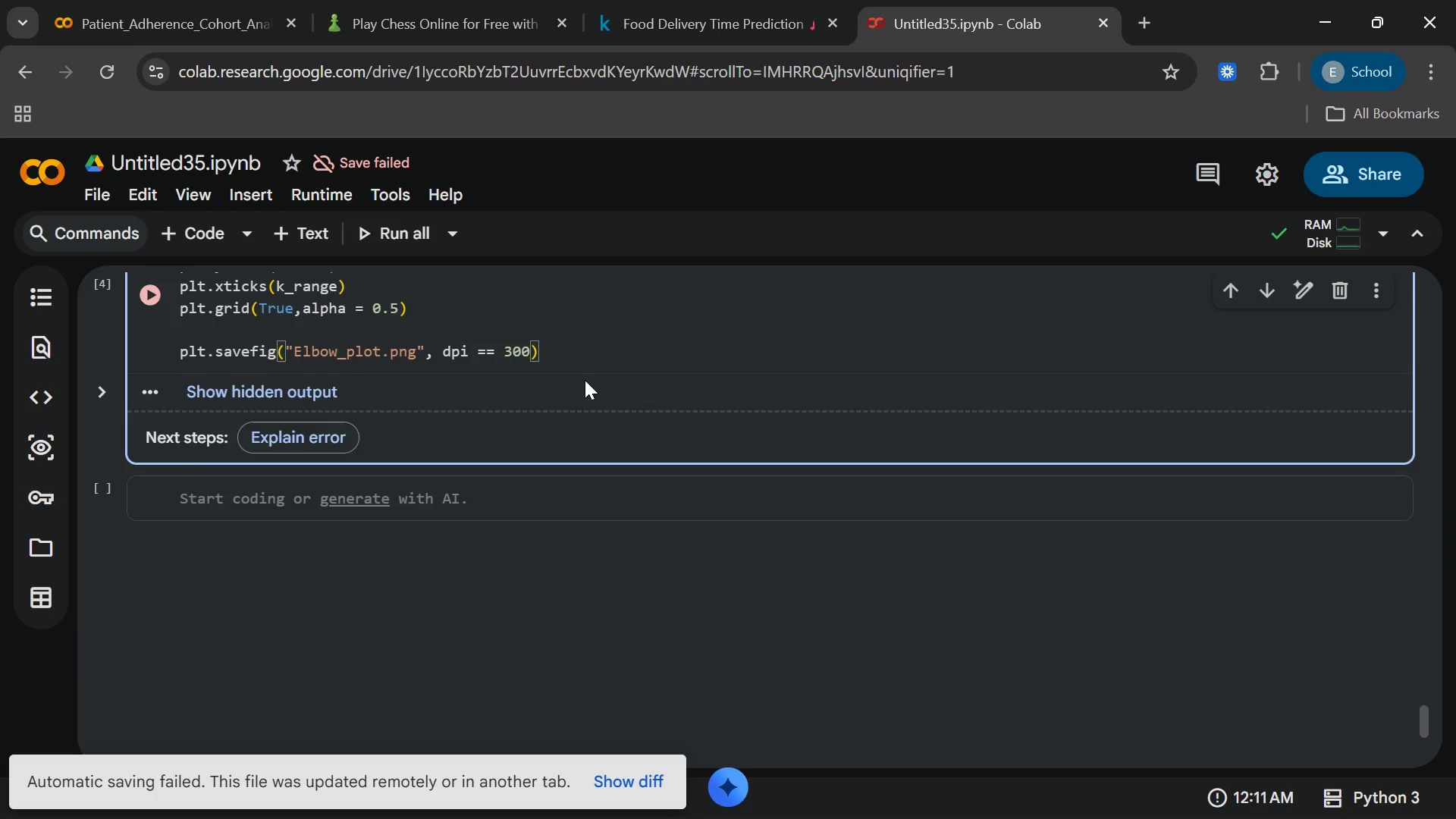 
key(Backspace)
 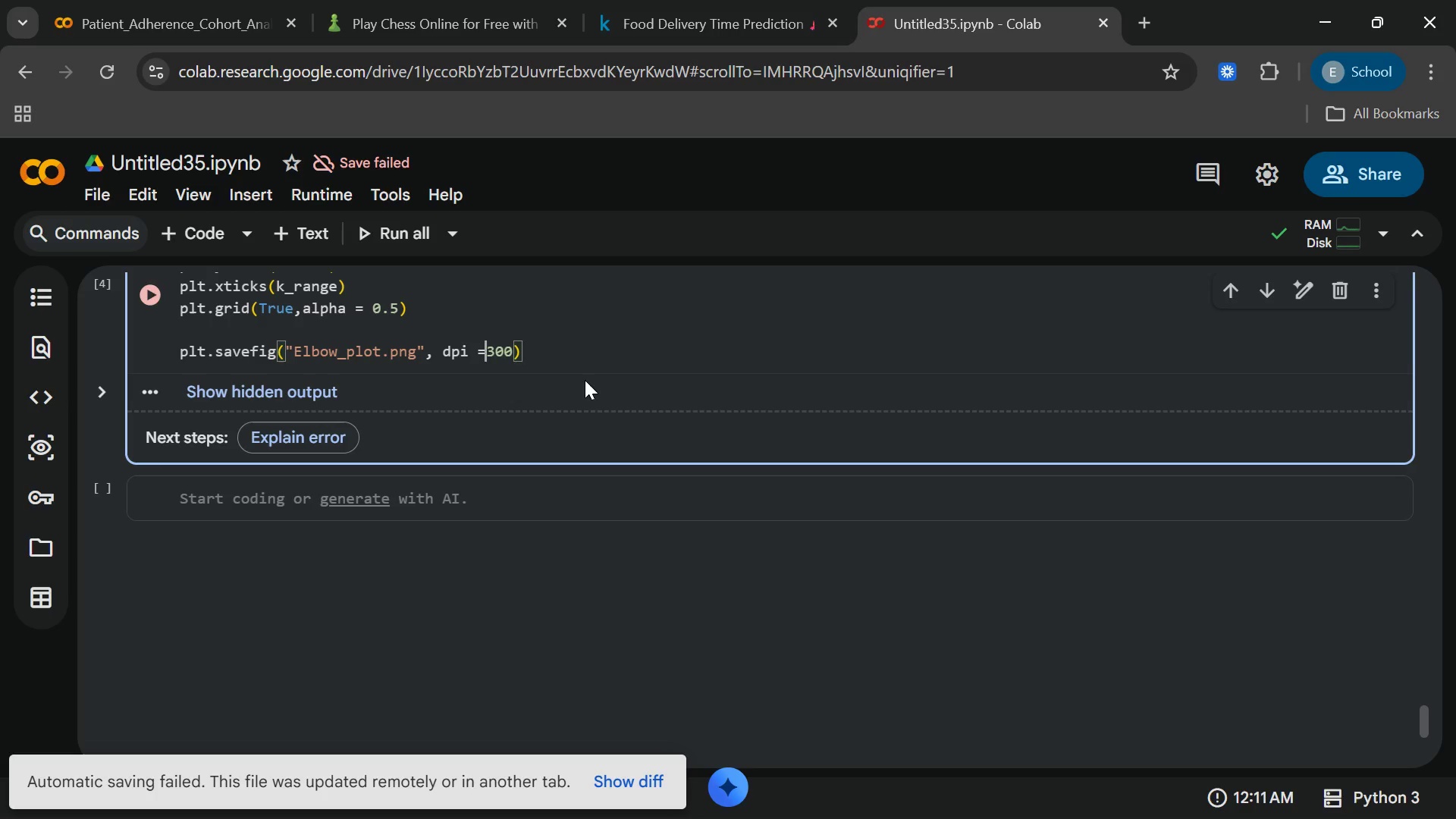 
key(Backspace)
 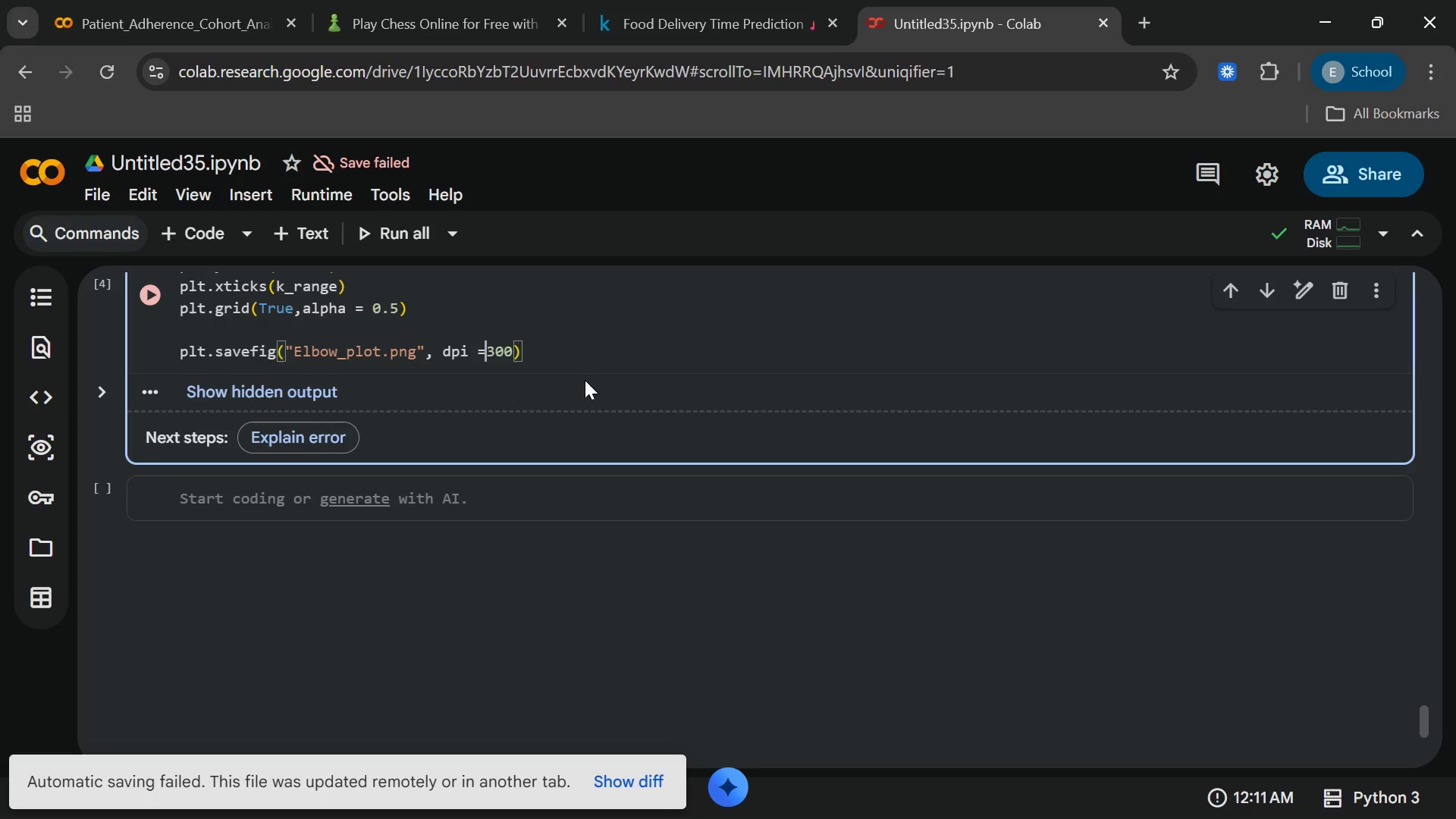 
key(ArrowRight)
 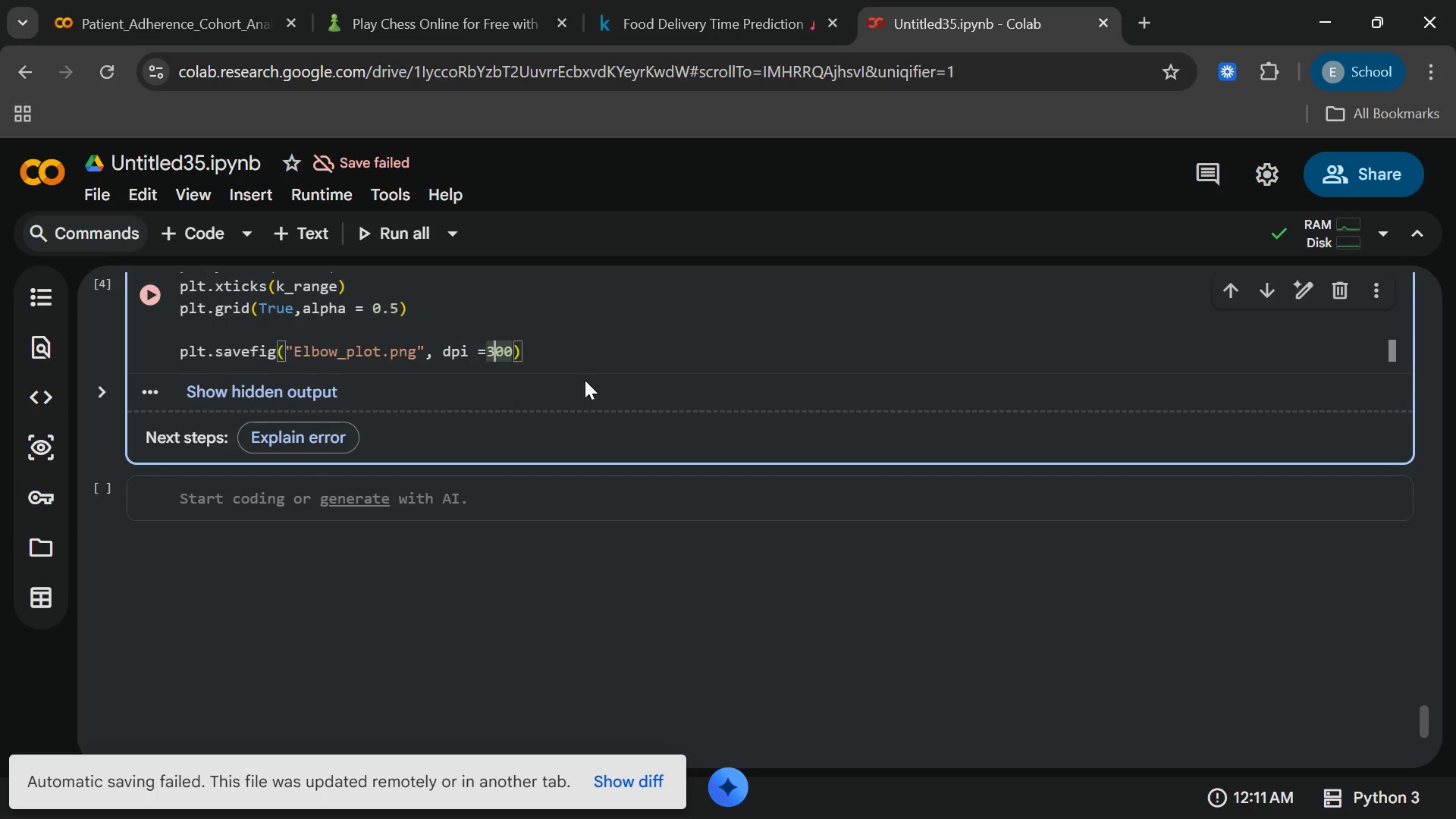 
key(ArrowRight)
 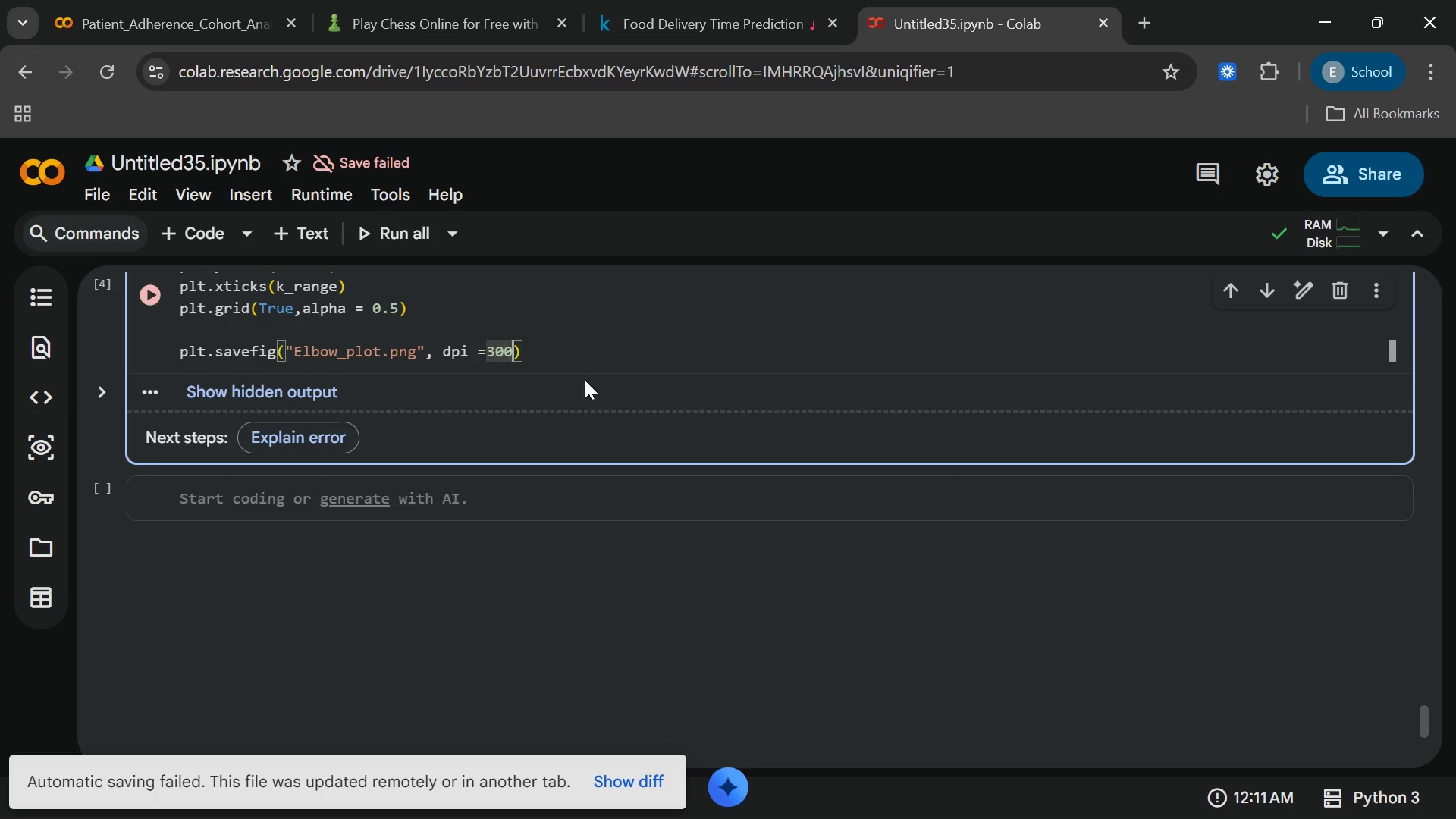 
key(ArrowRight)
 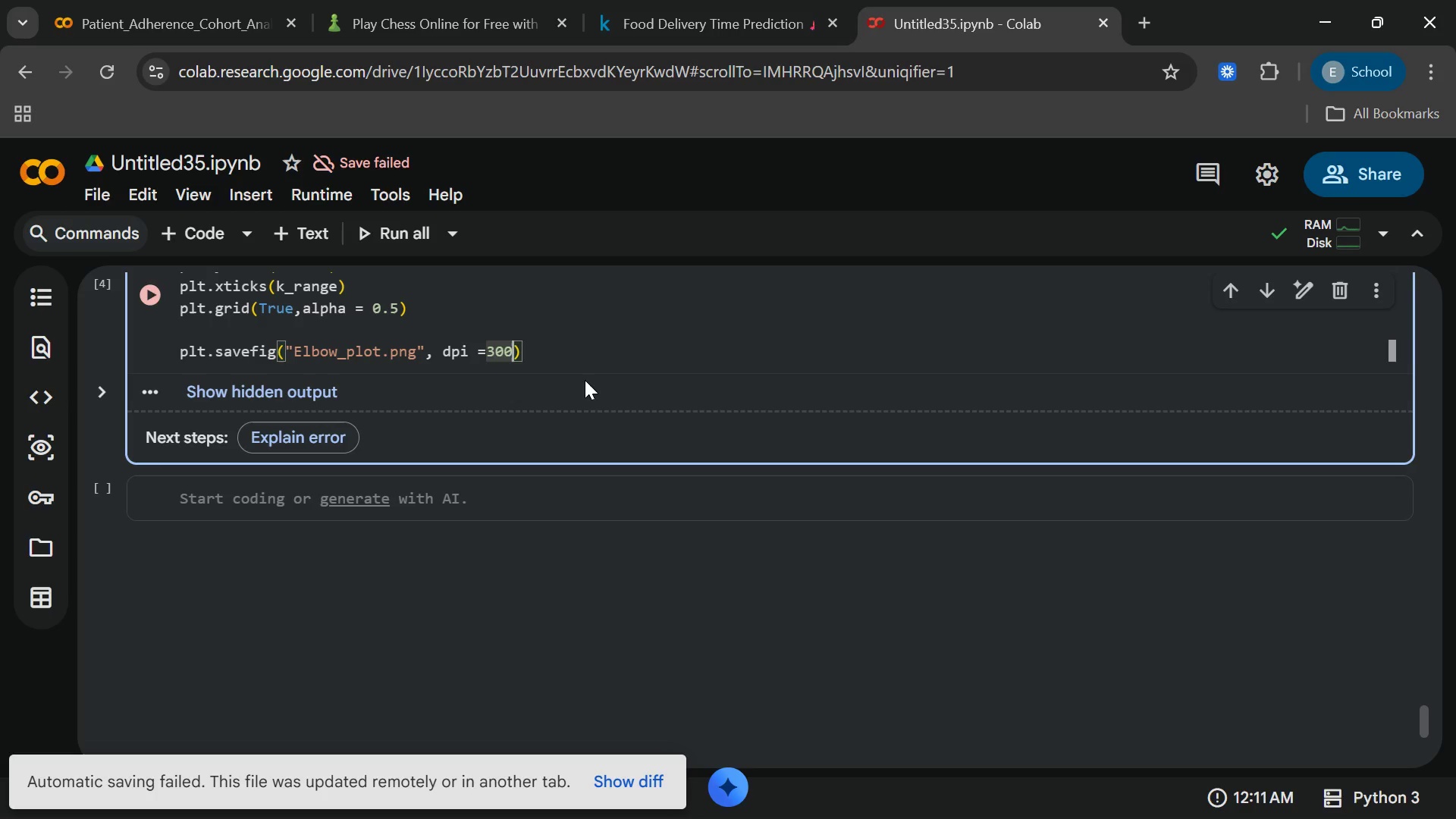 
type(,bbox_inches)
 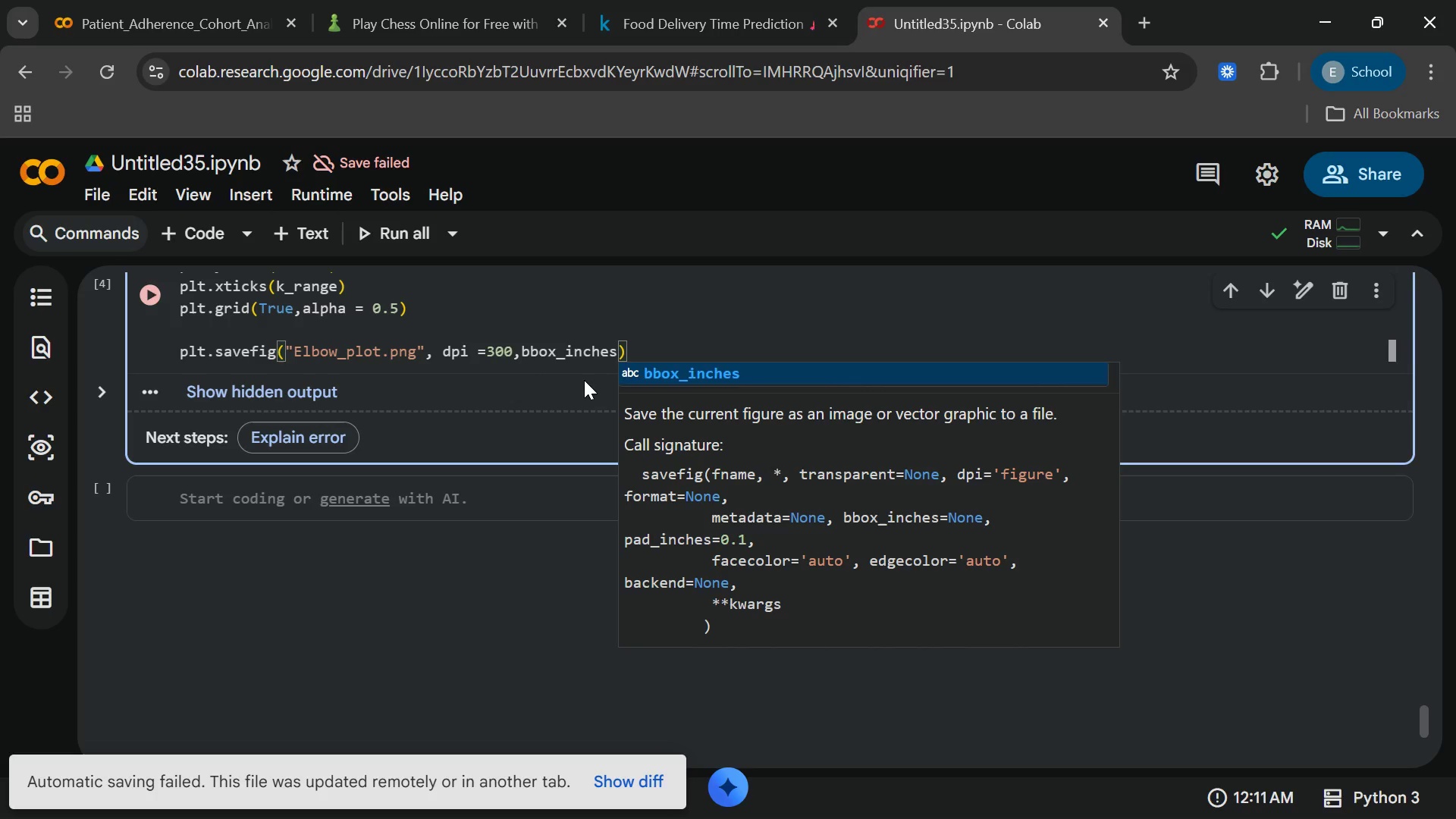 
key(Enter)
 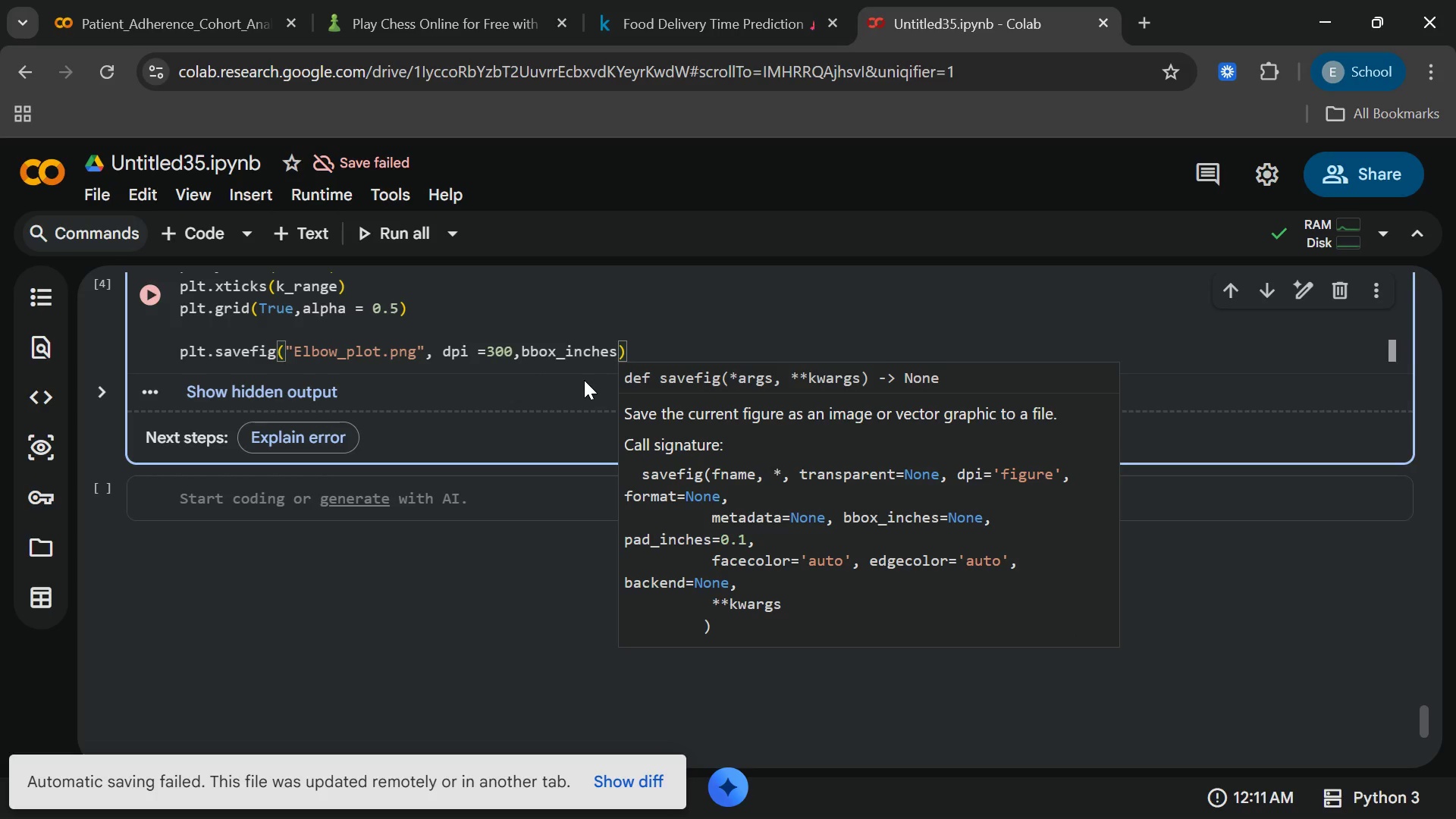 
type(="tight)
 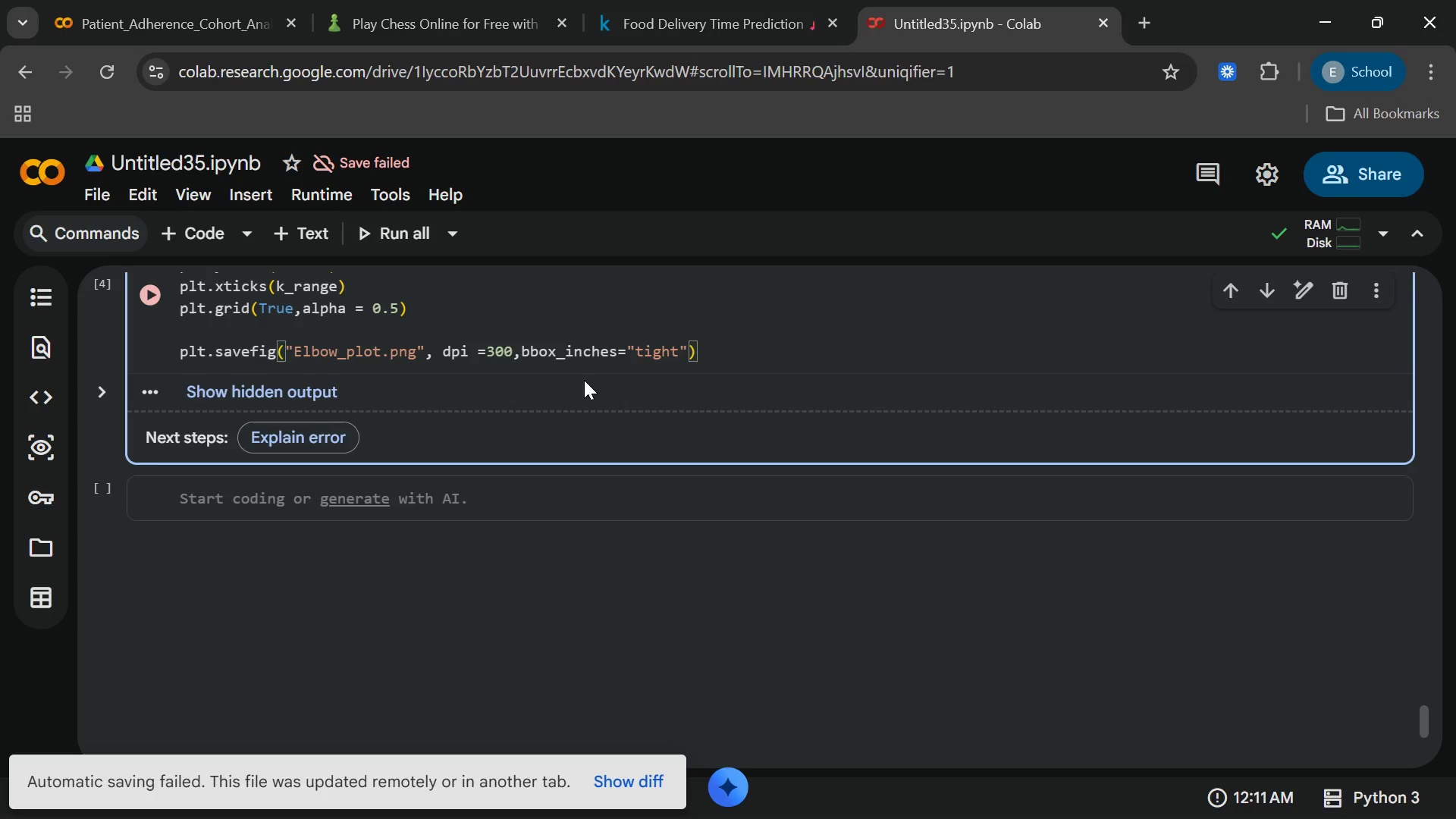 
key(End)
 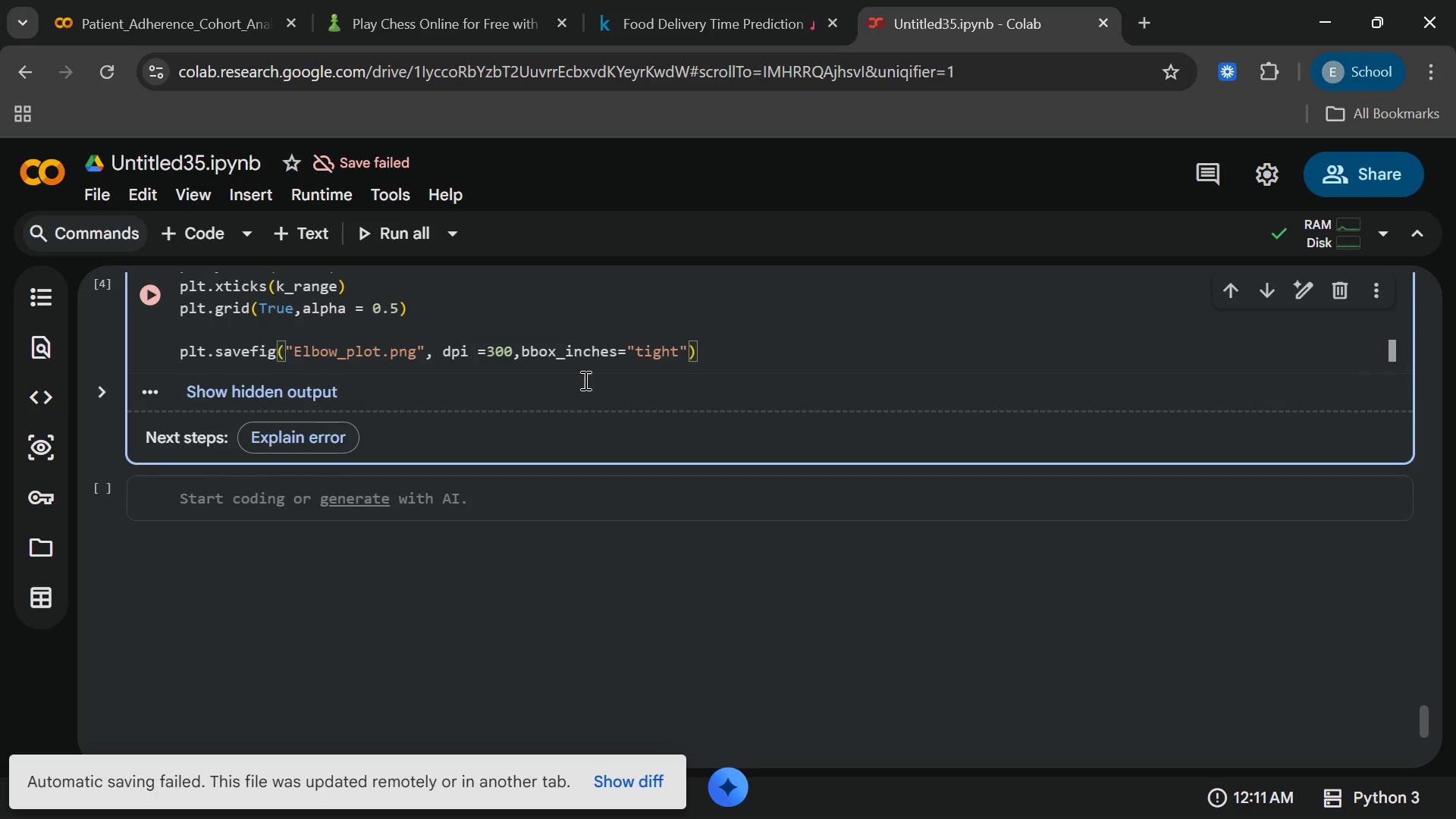 
key(Enter)
 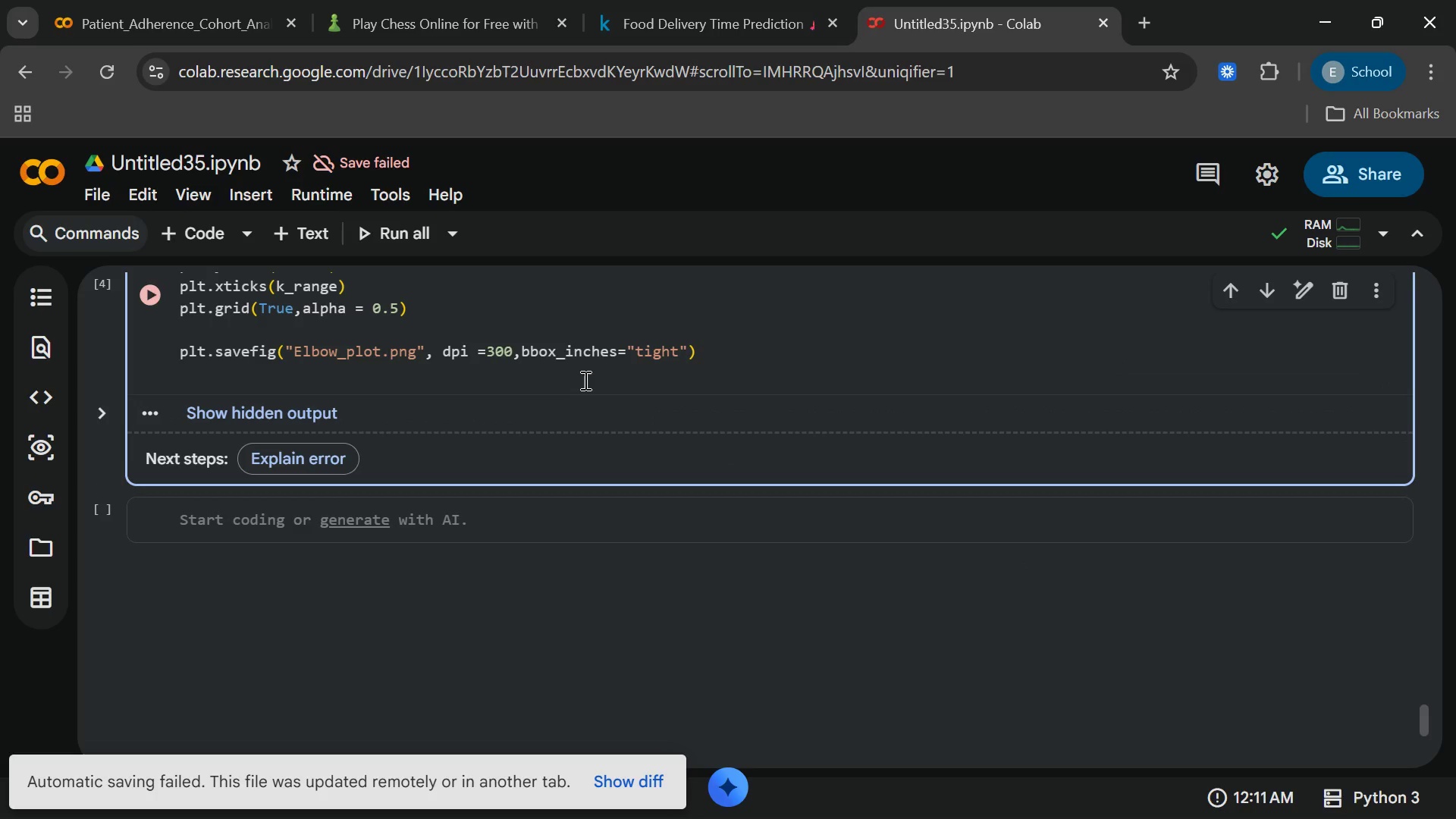 
type(print)
 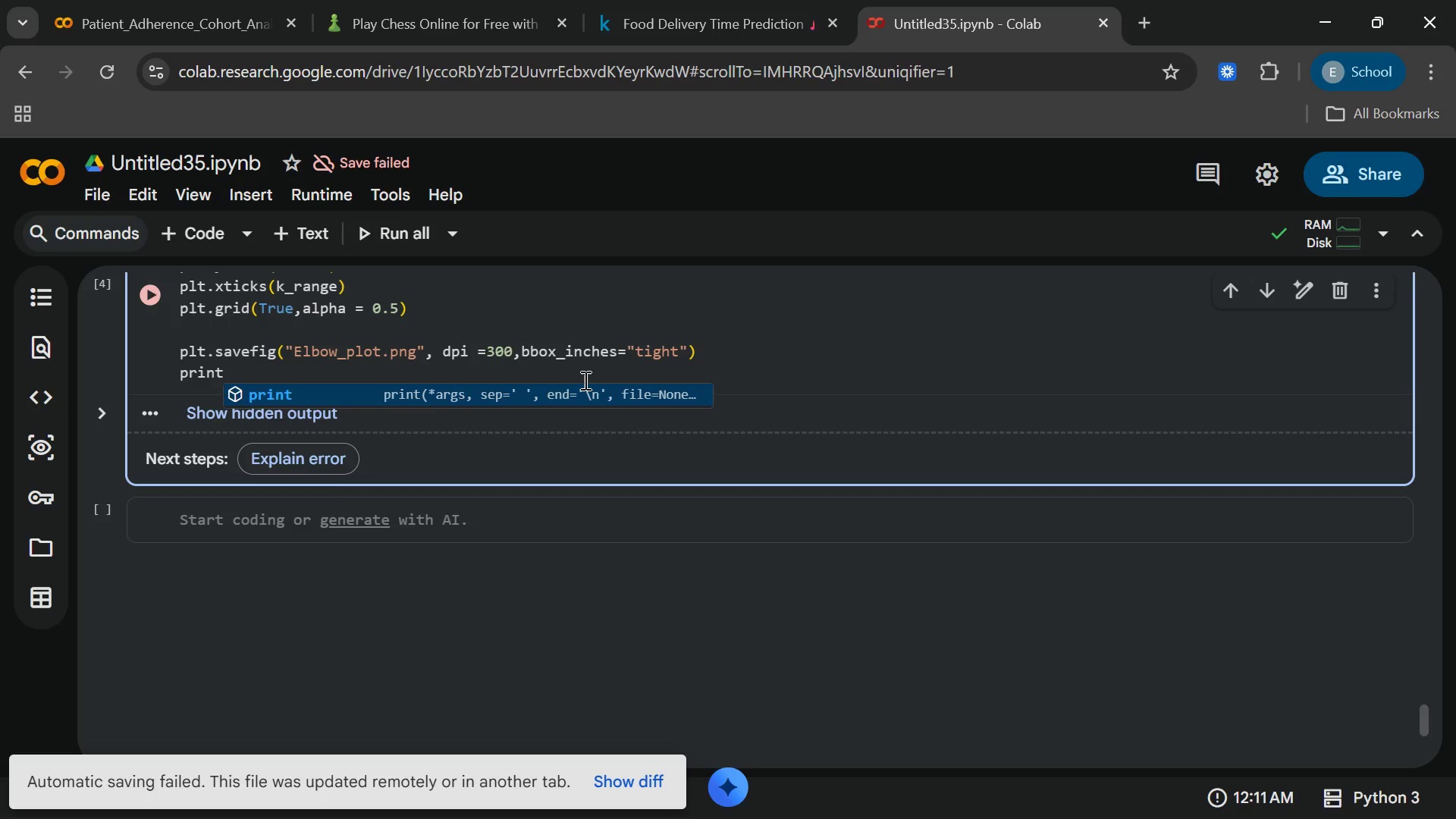 
key(Enter)
 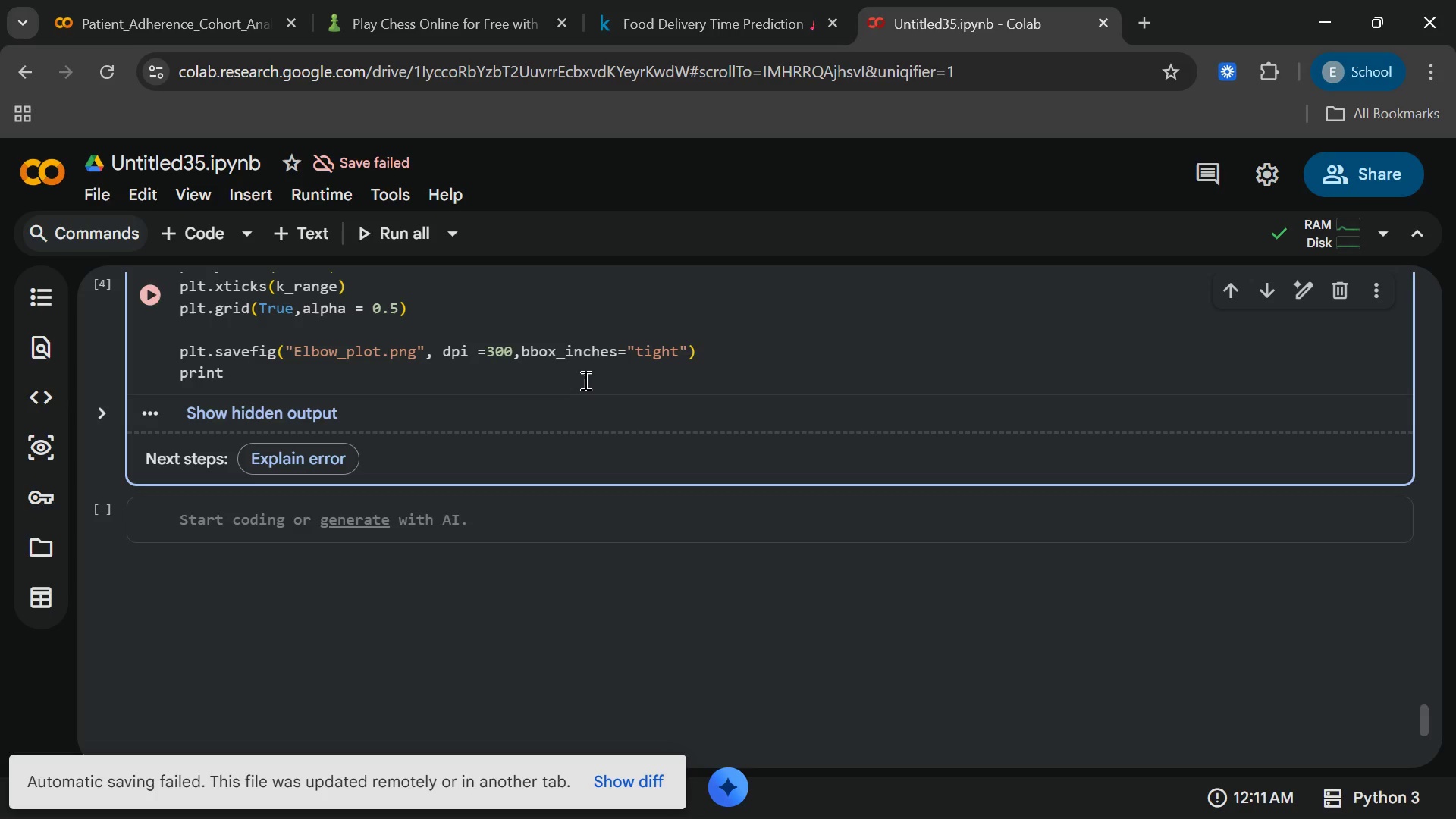 
key(Shift+9)
 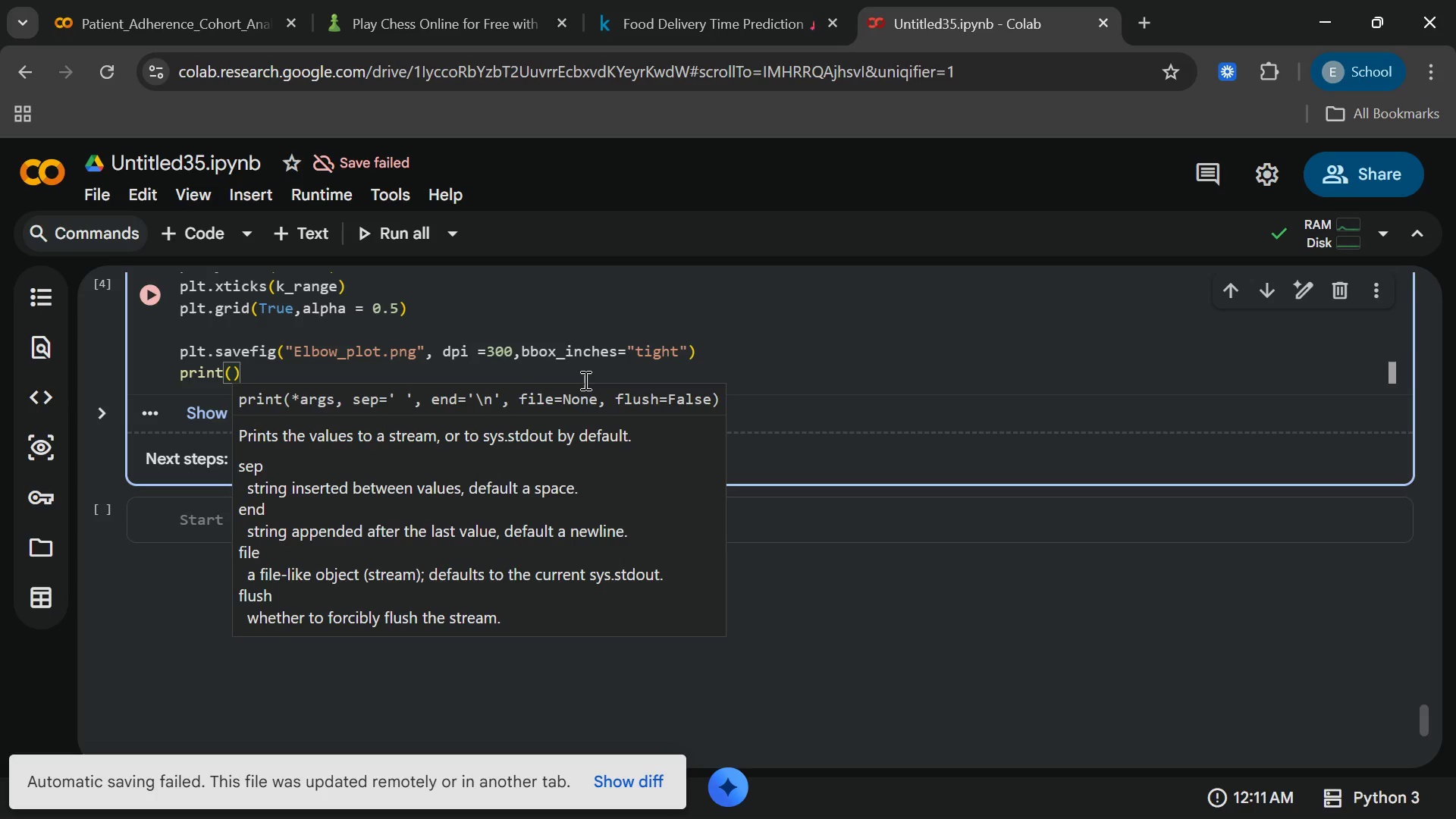 
type("Elbo)
 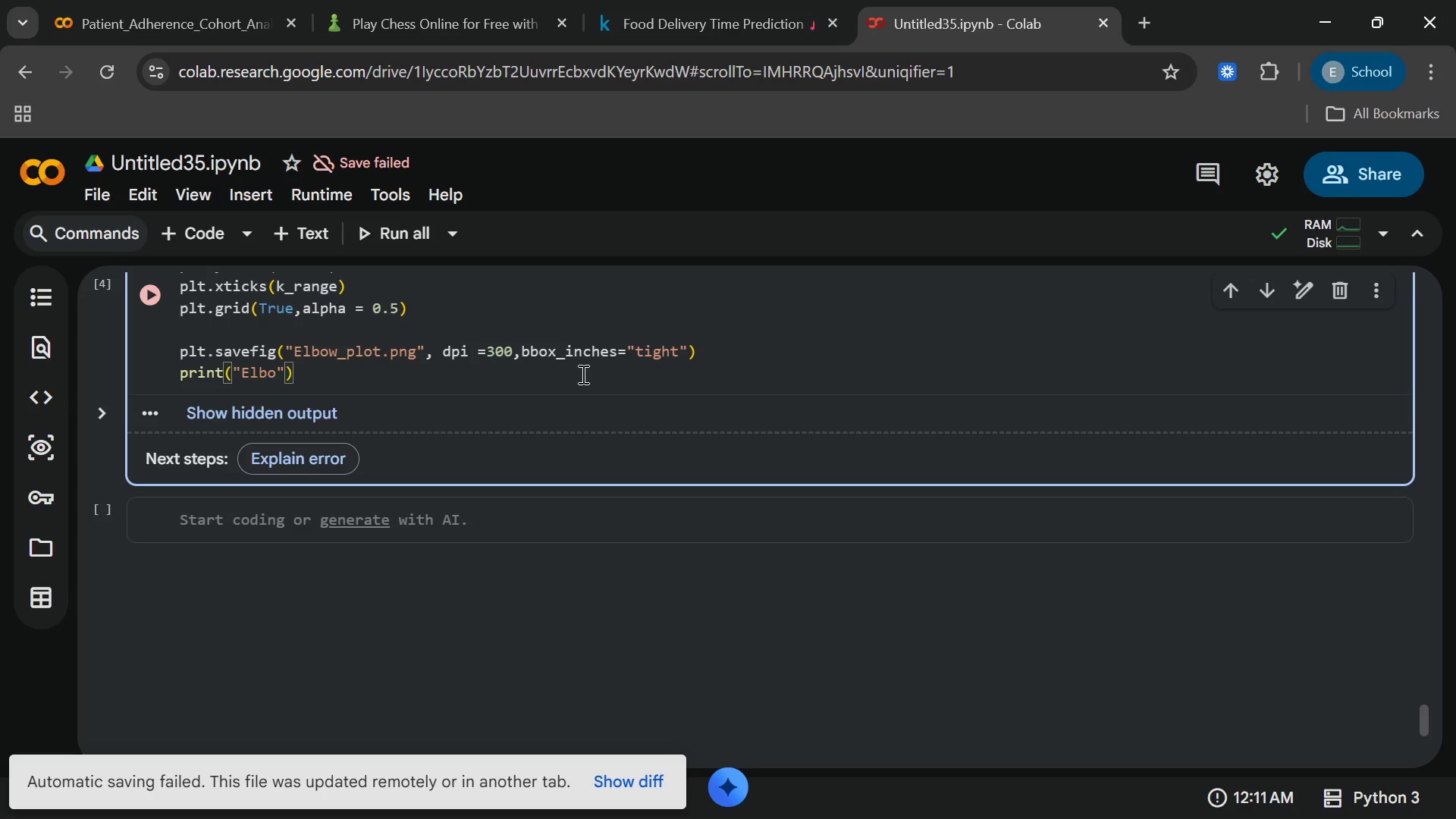 
key(W)
 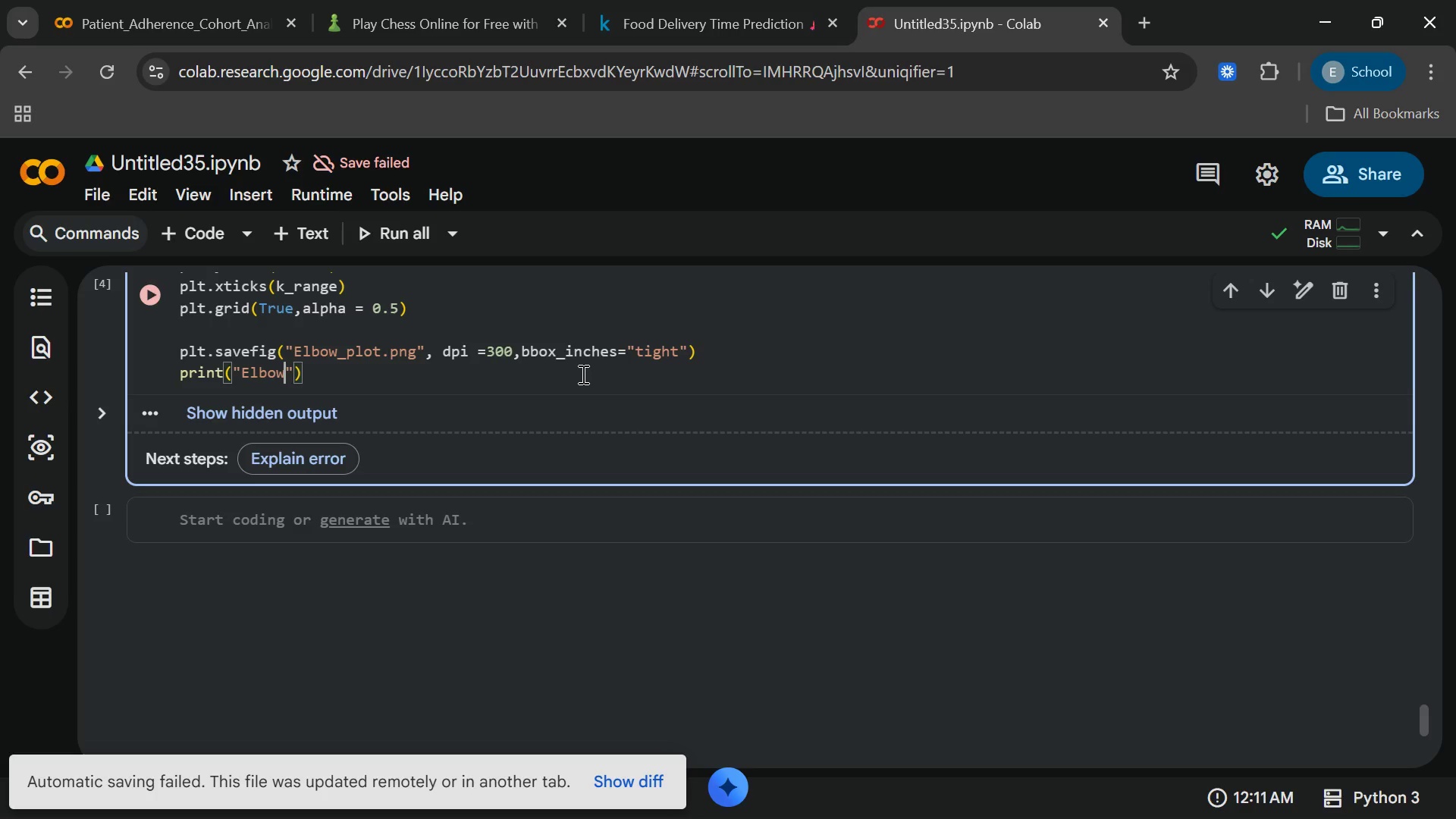 
wait(6.94)
 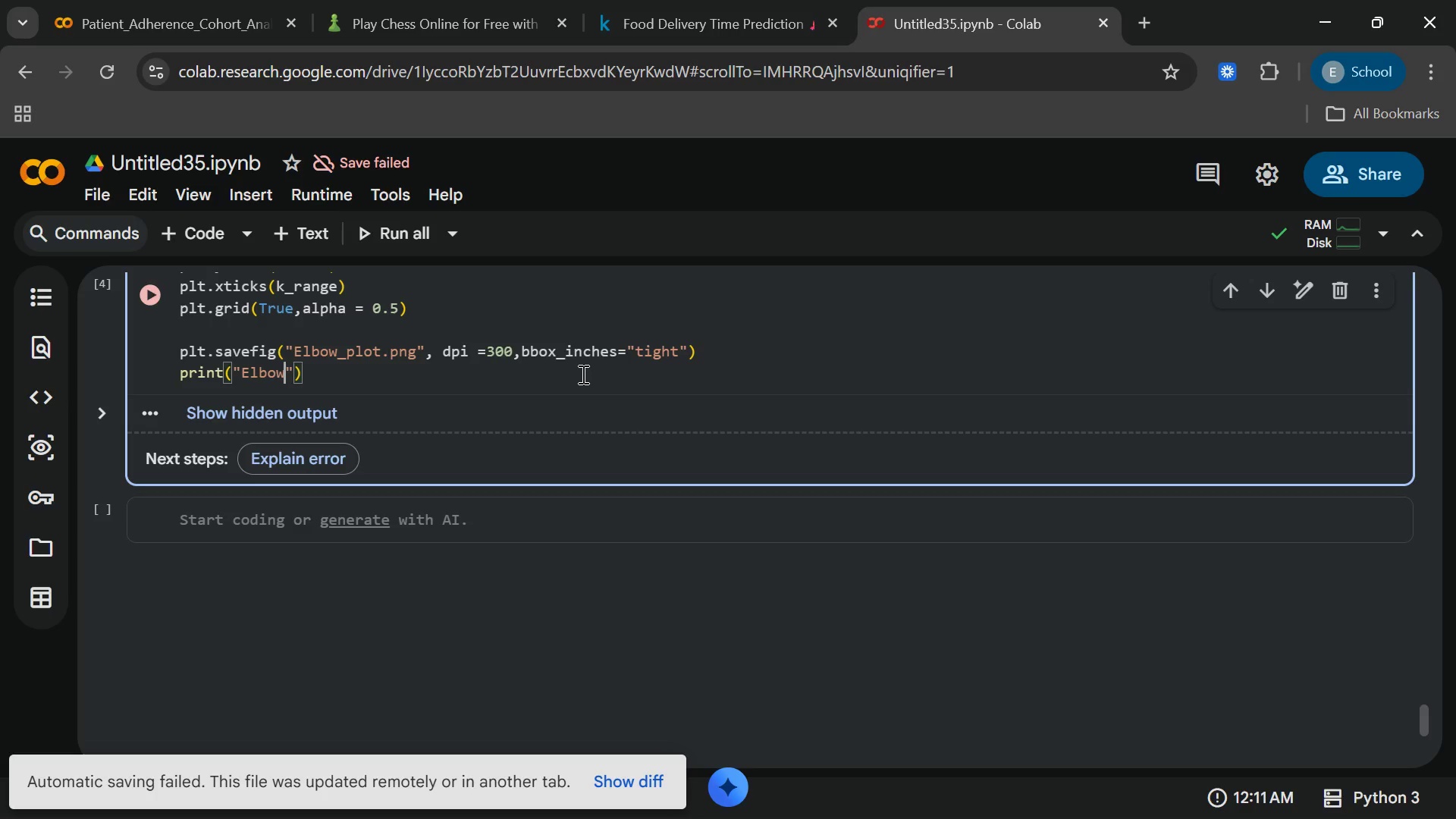 
type( pplo)
key(Backspace)
key(Backspace)
key(Backspace)
type(lot savved)
key(Backspace)
key(Backspace)
type(ed)
key(Backspace)
key(Backspace)
key(Backspace)
type(ed as ")
 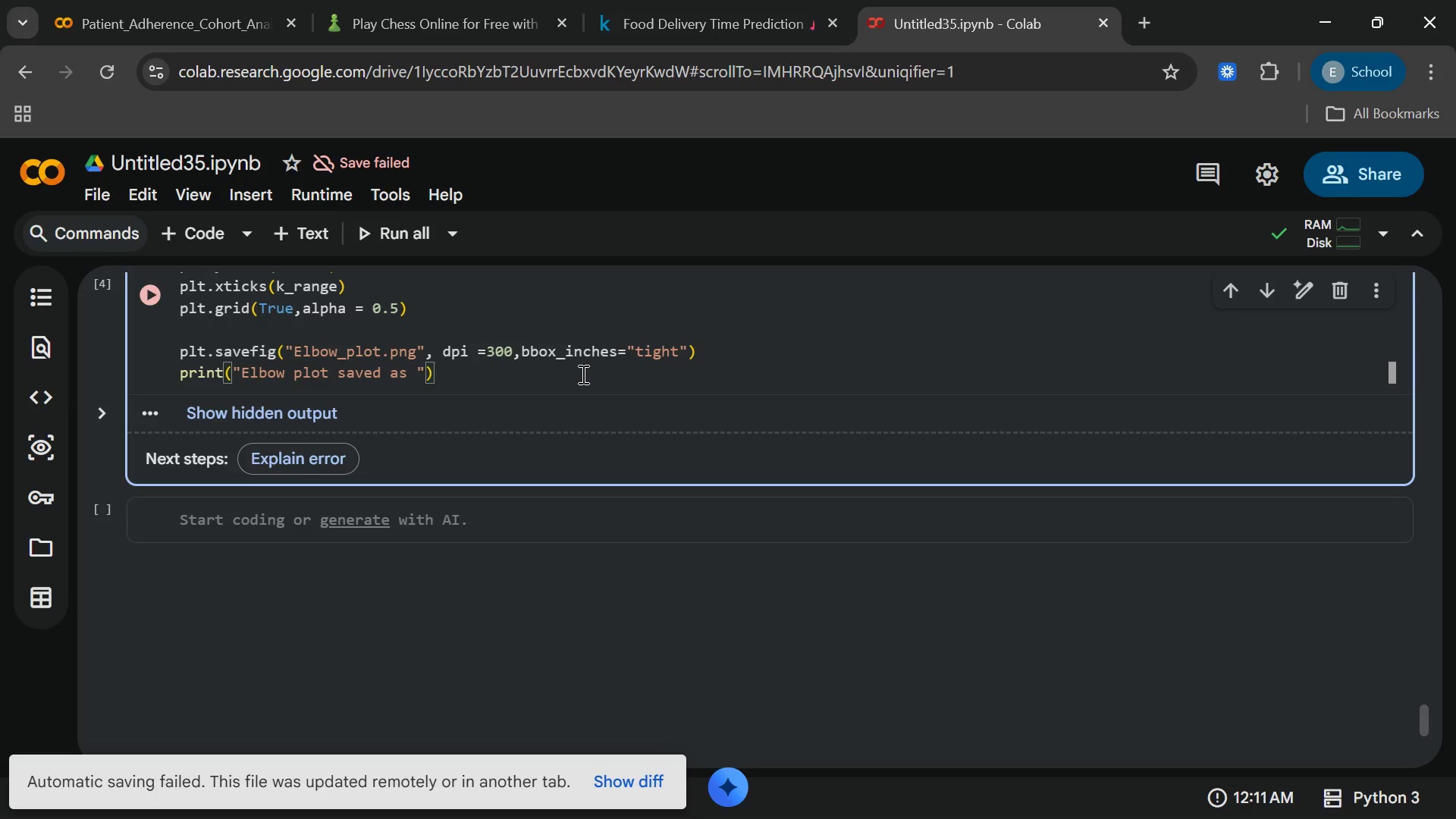 
wait(11.72)
 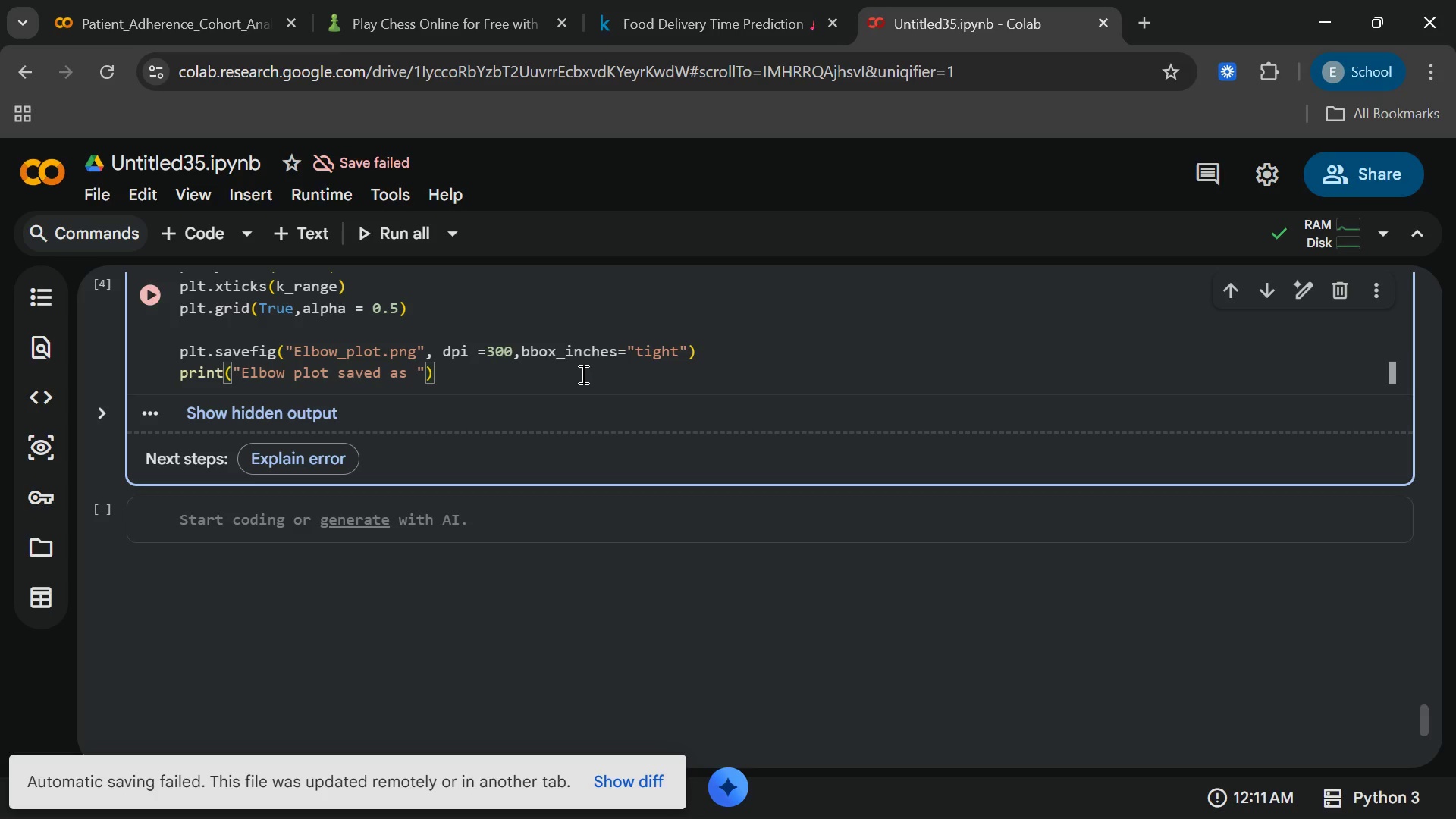 
type(Elboe)
key(Backspace)
type(w)
 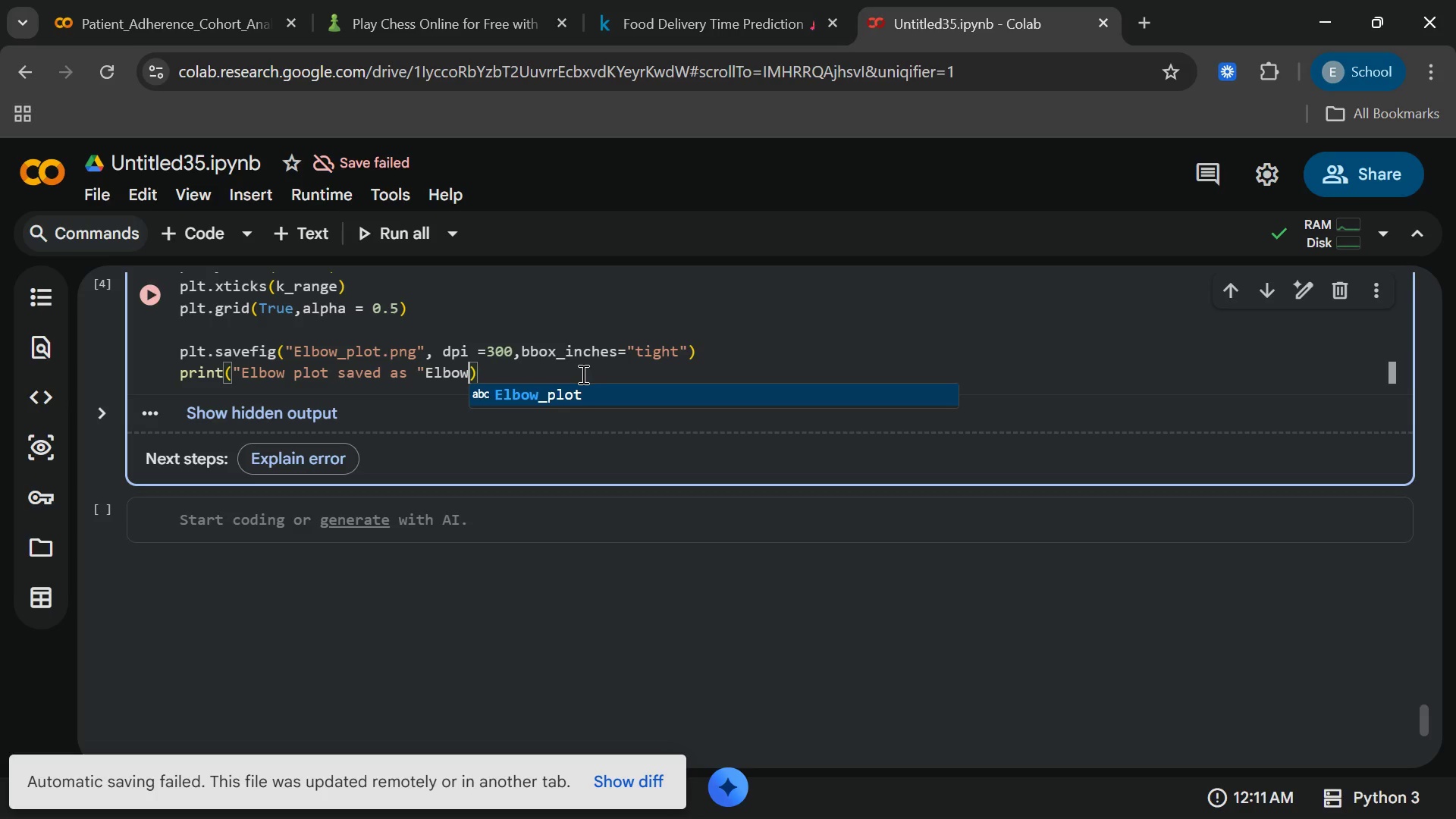 
key(Enter)
 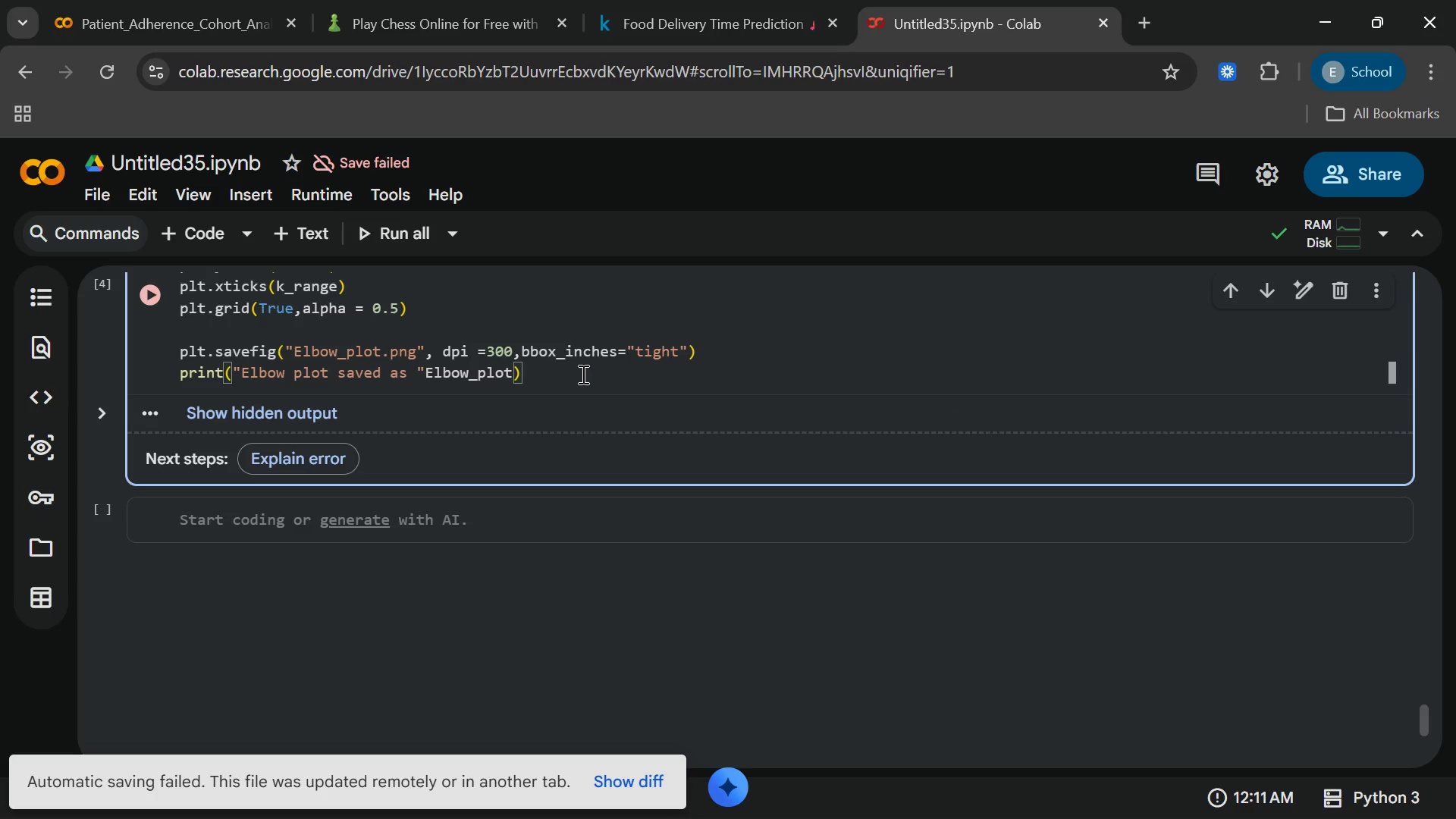 
key(Shift+Quote)
 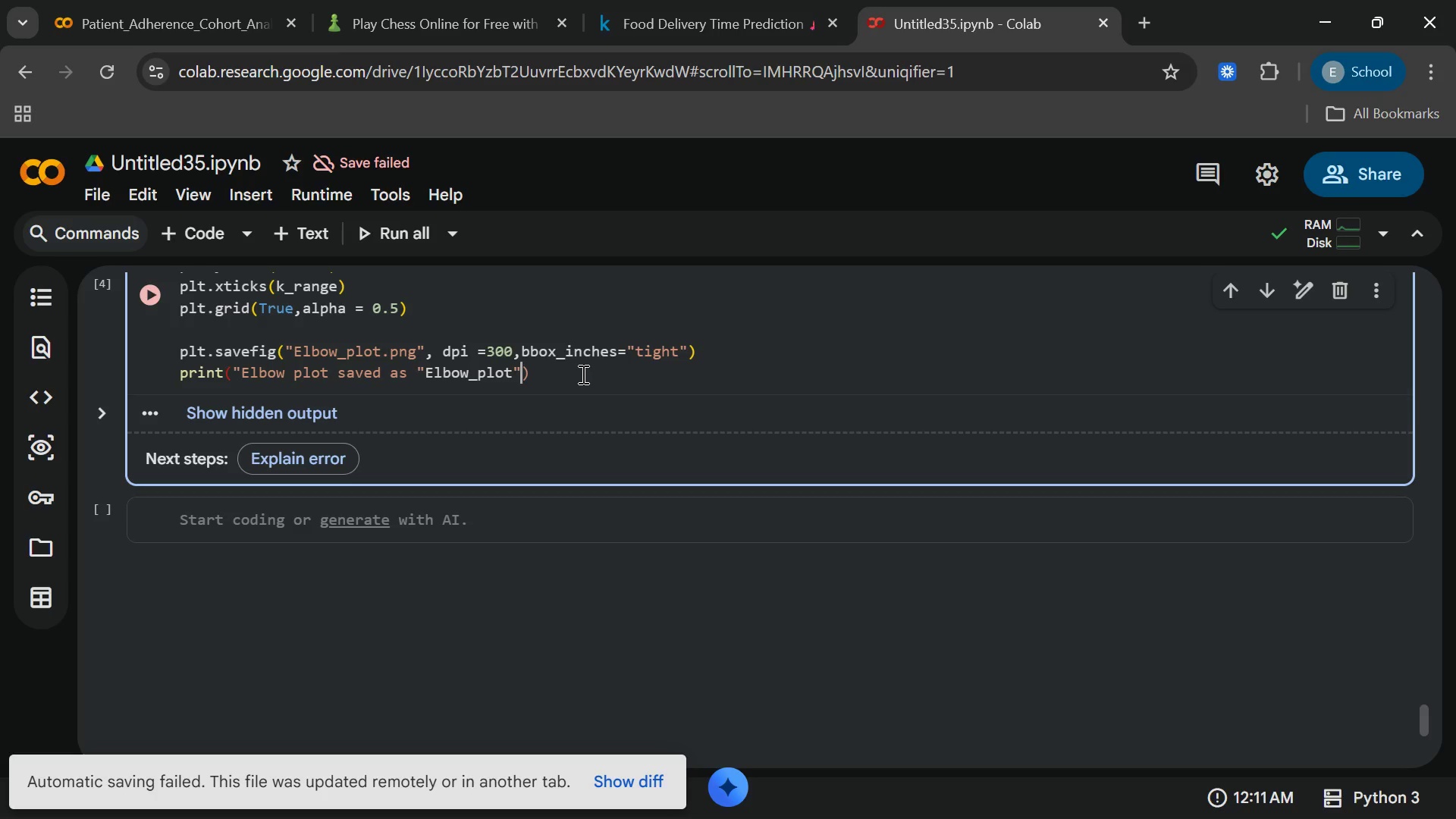 
wait(11.03)
 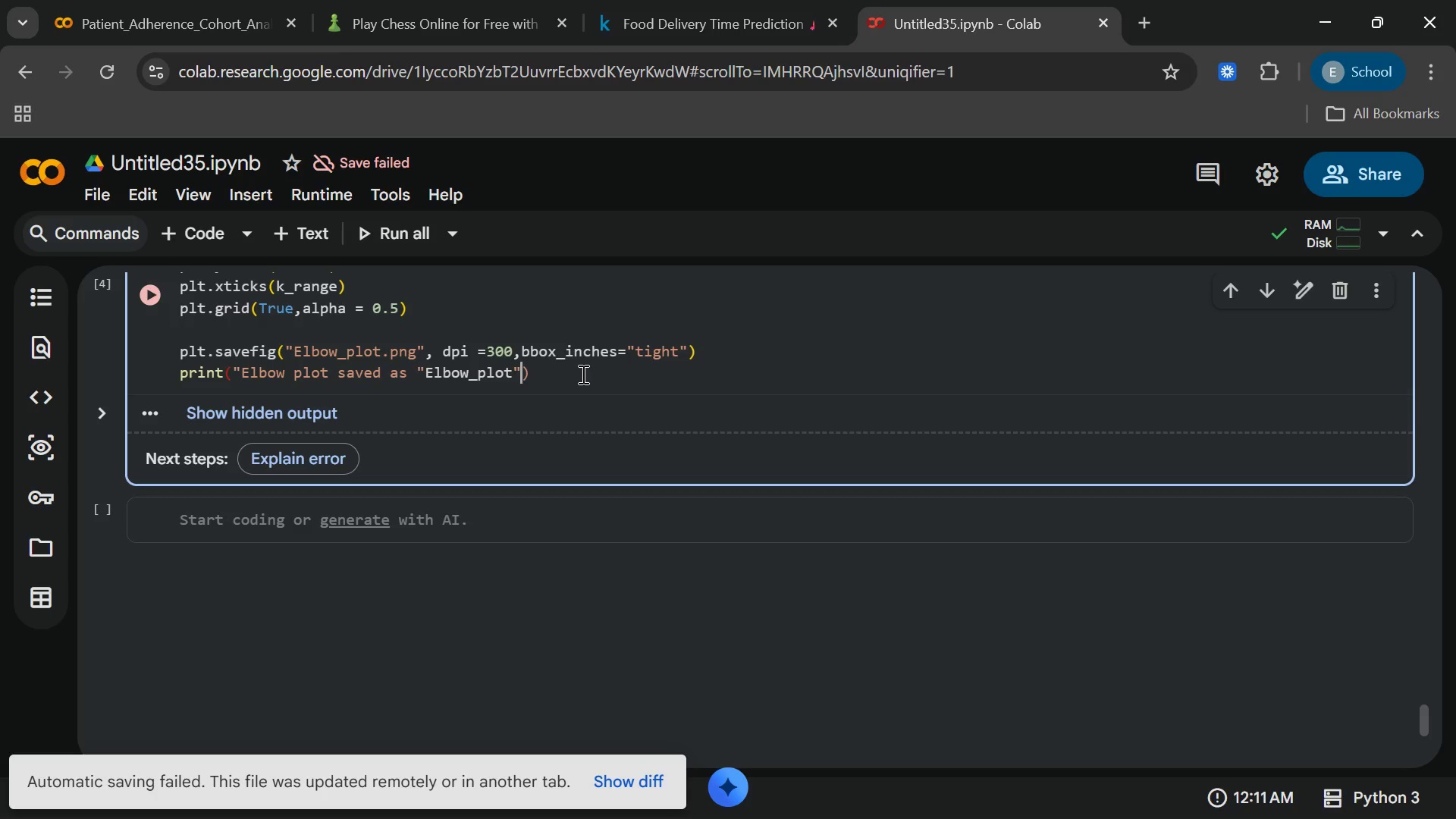 
key(ArrowLeft)
 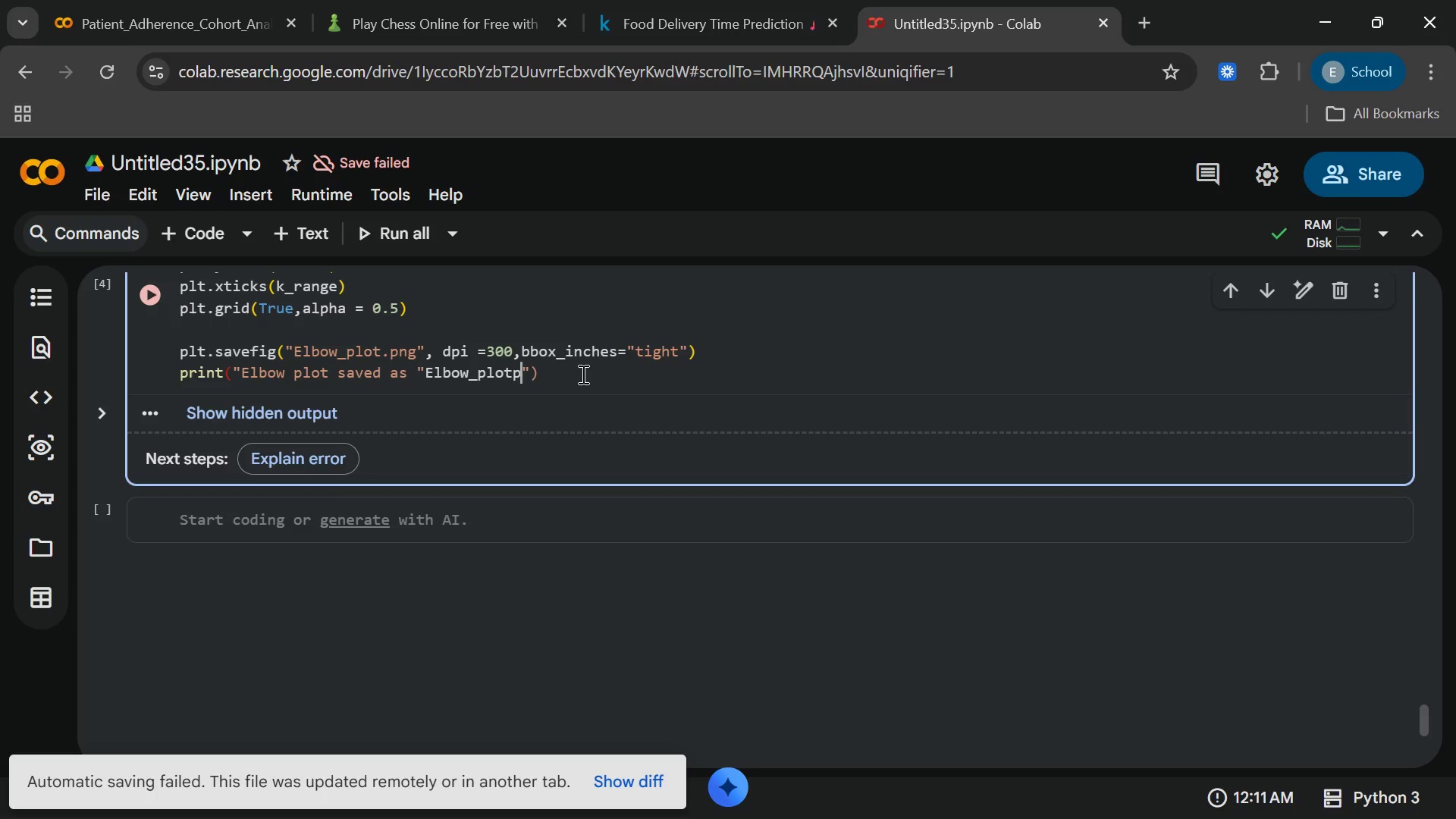 
type(pmg)
key(Backspace)
key(Backspace)
key(Backspace)
type(.png)
 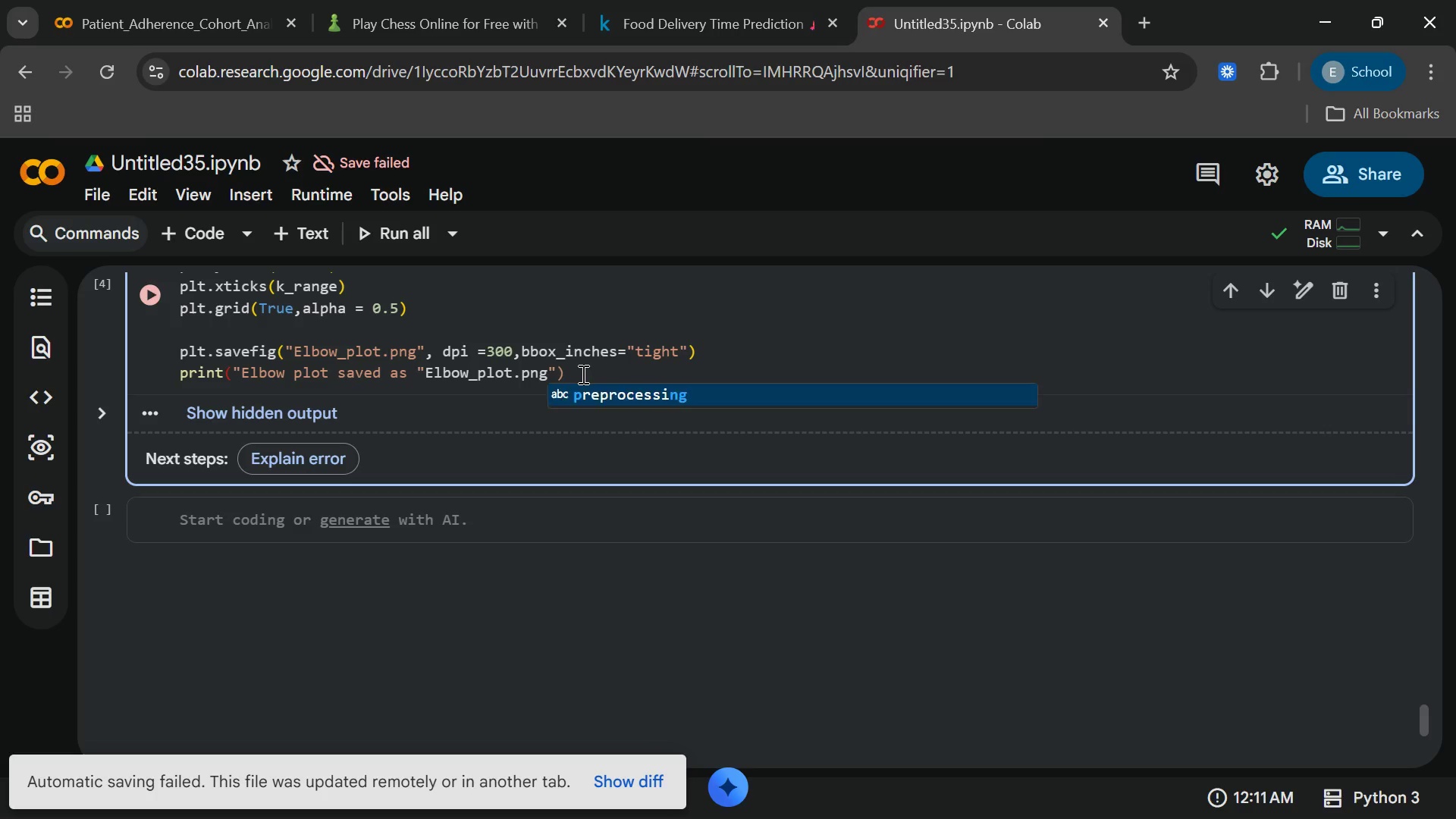 
key(ArrowRight)
 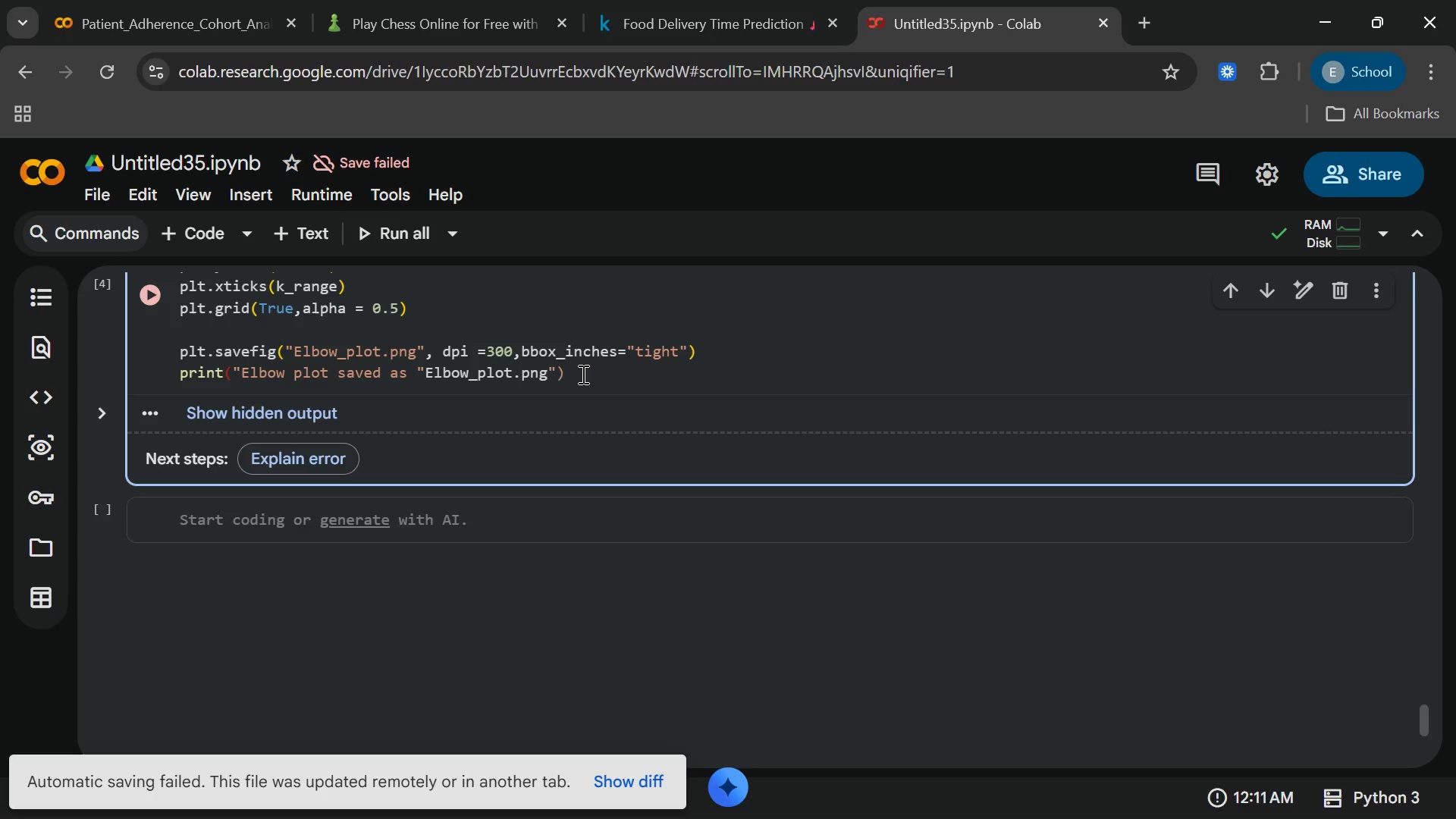 
key(Shift+Quote)
 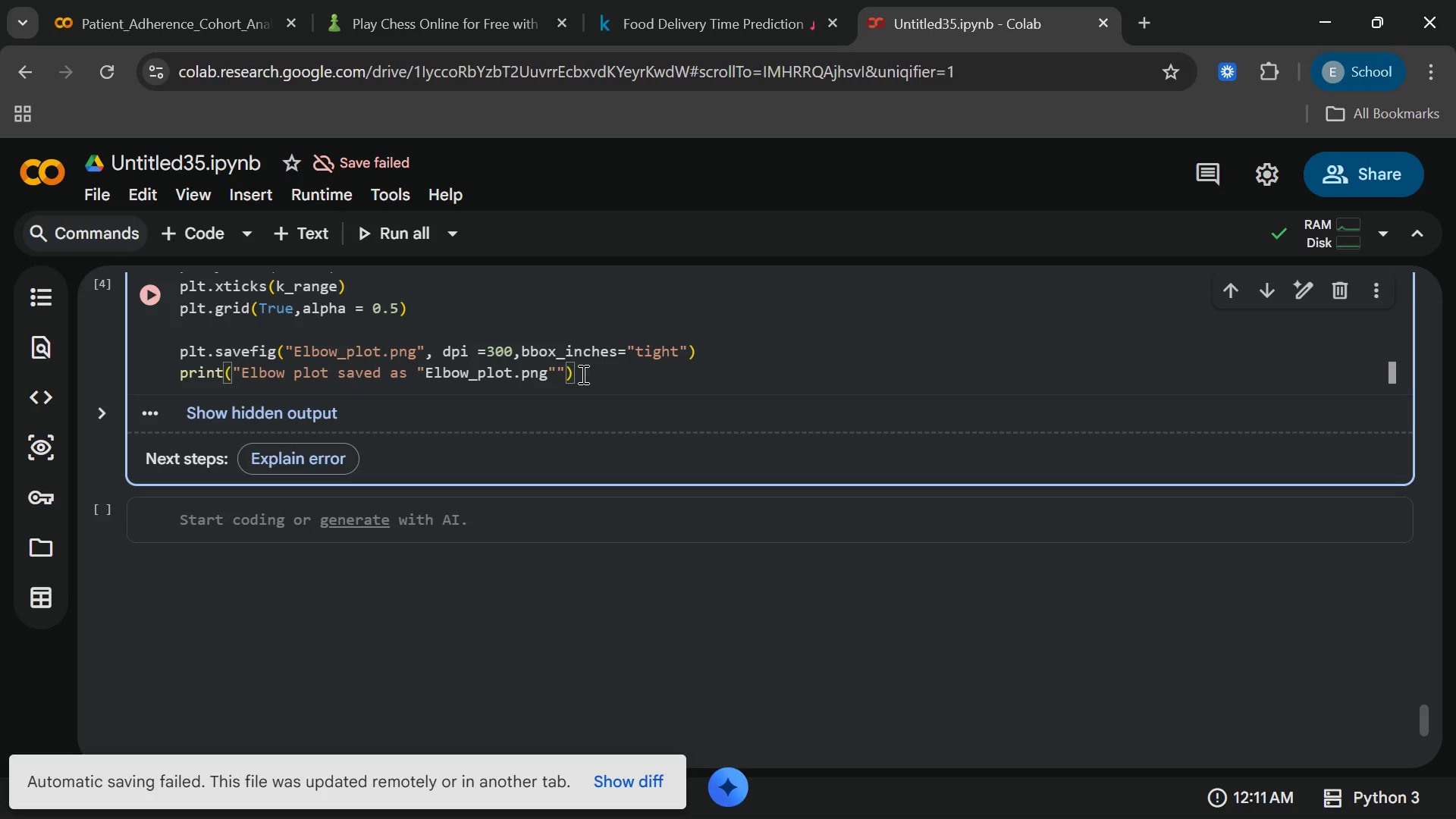 
key(End)
 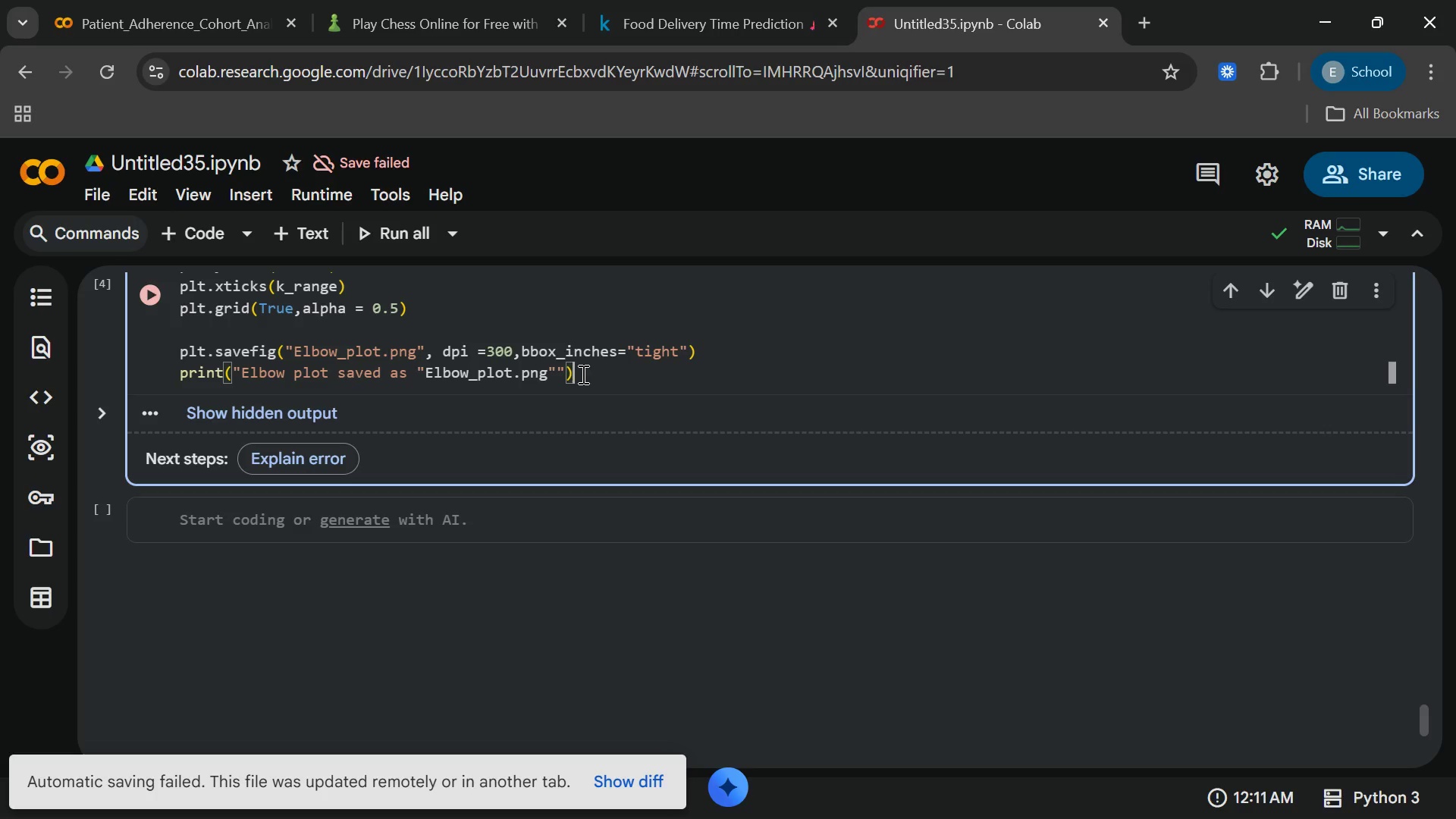 
key(Enter)
 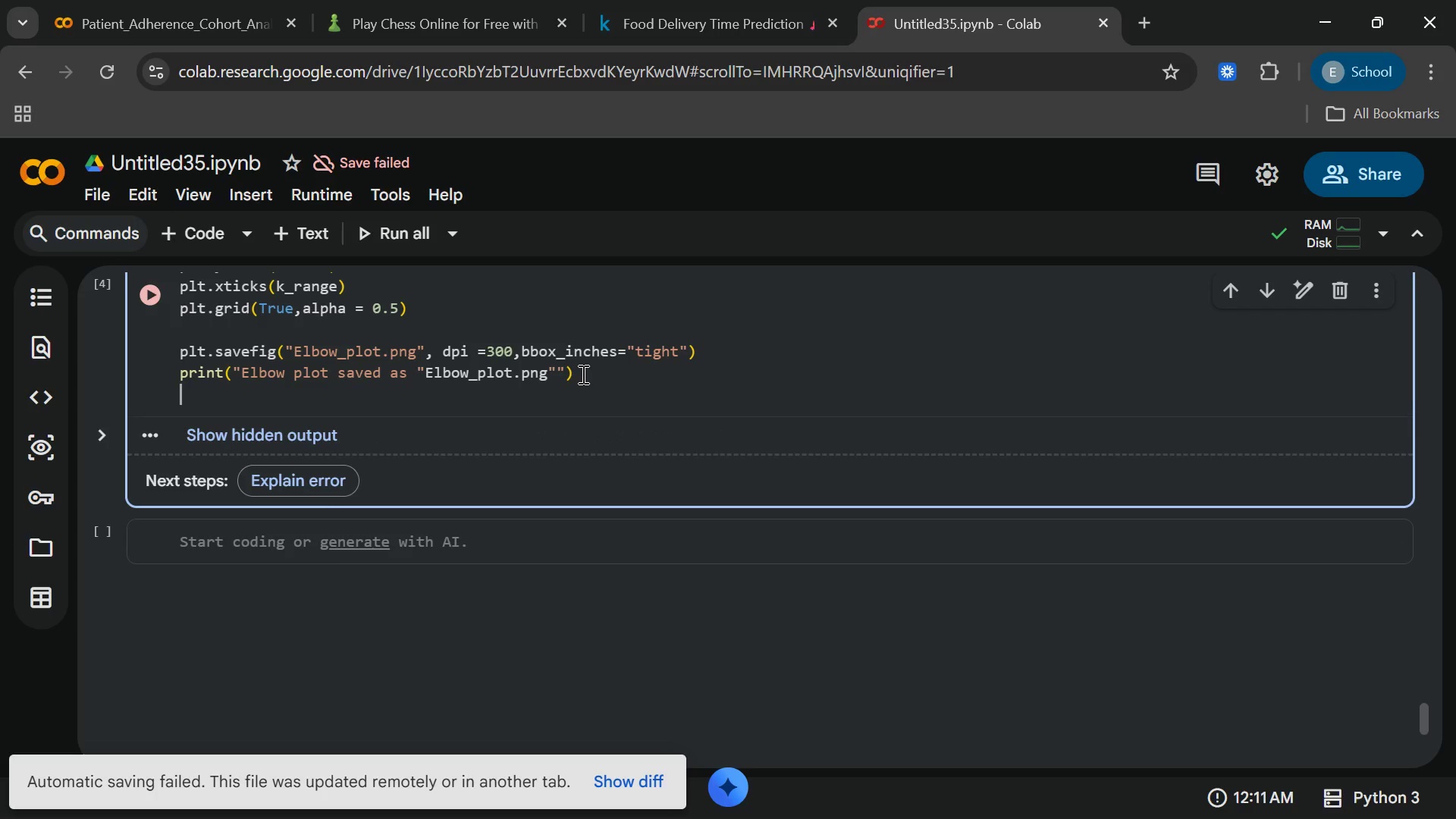 
type(plt.show()
 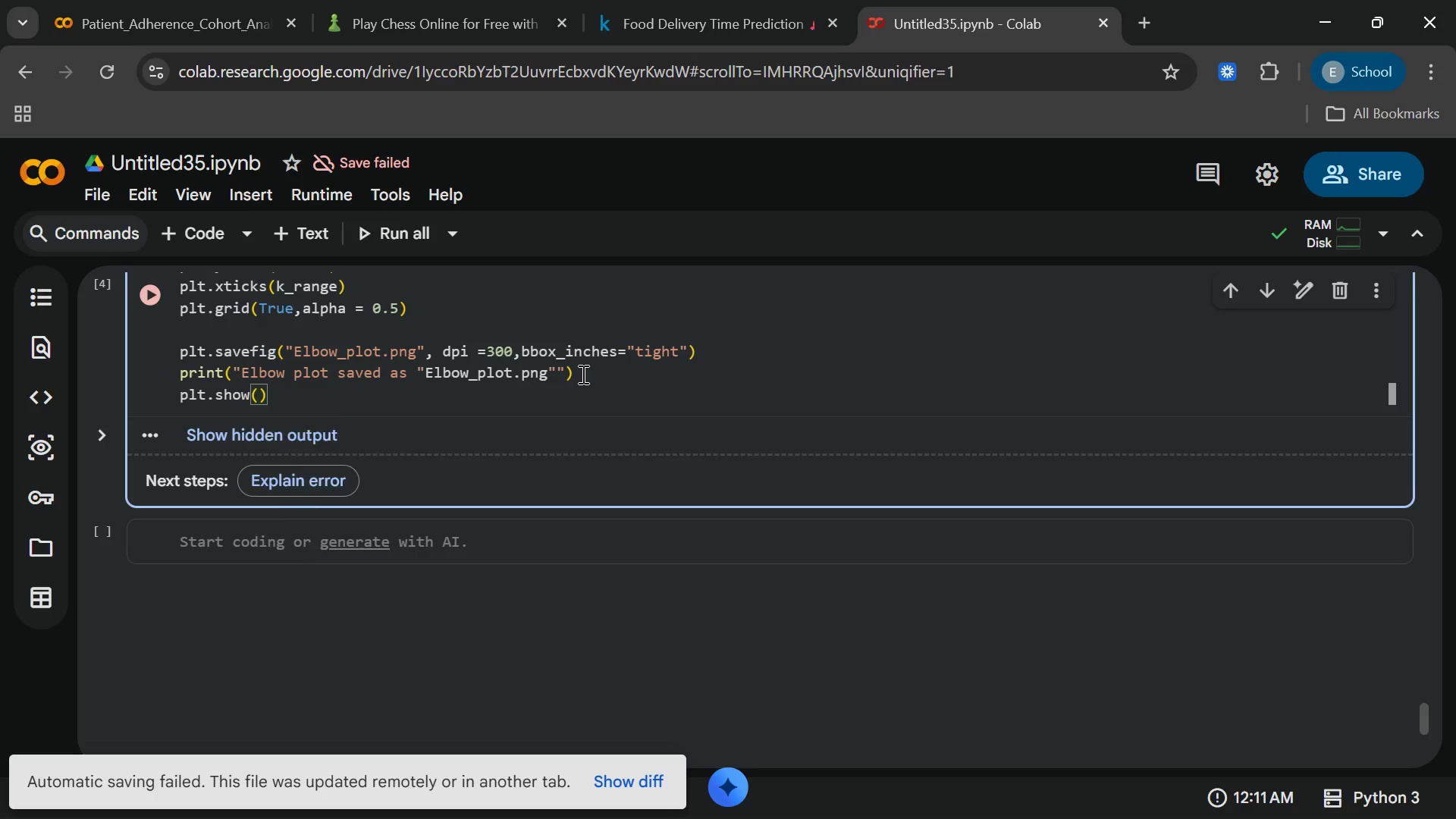 
left_click([189, 536])
 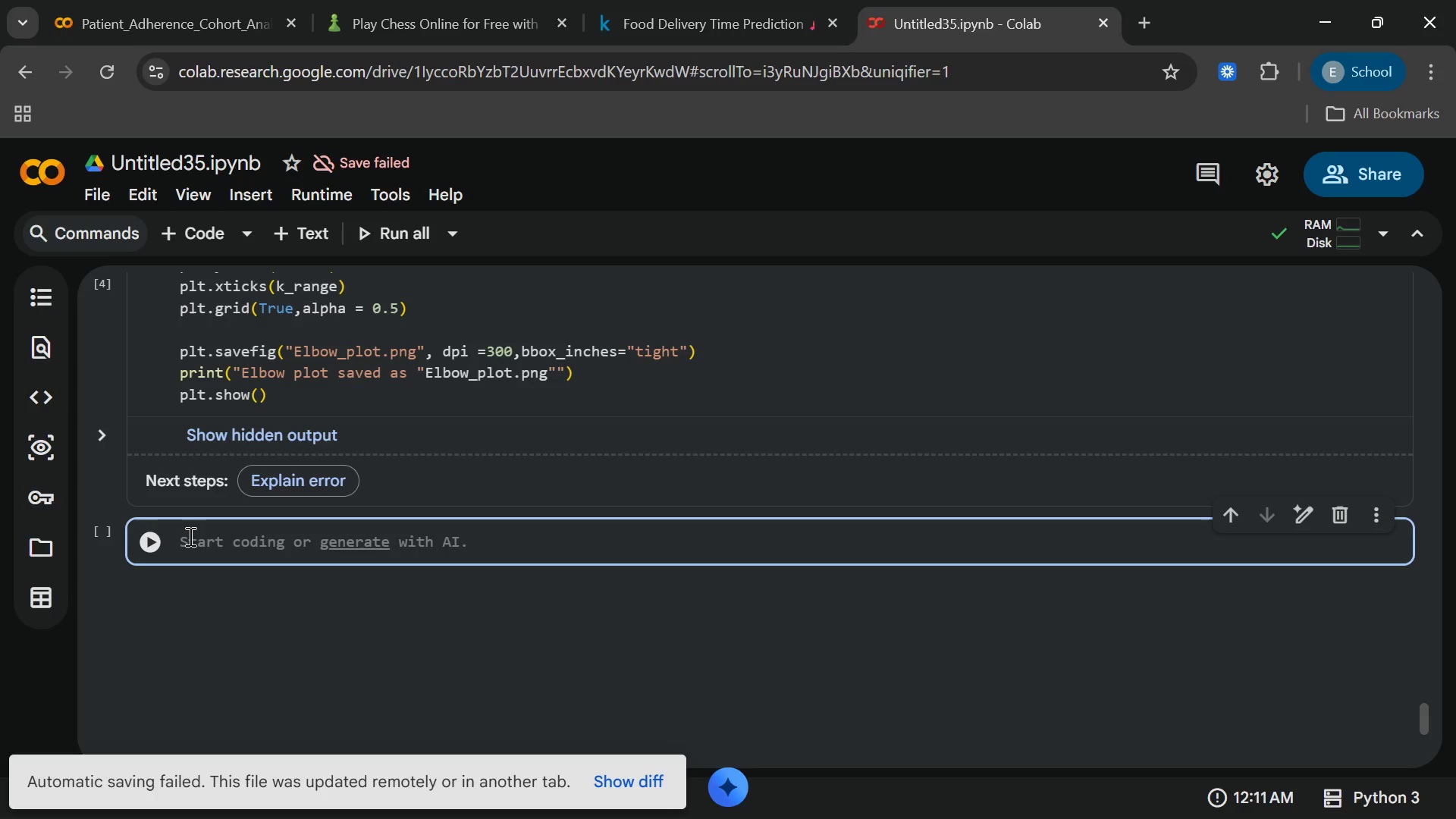 
type(optimal)
 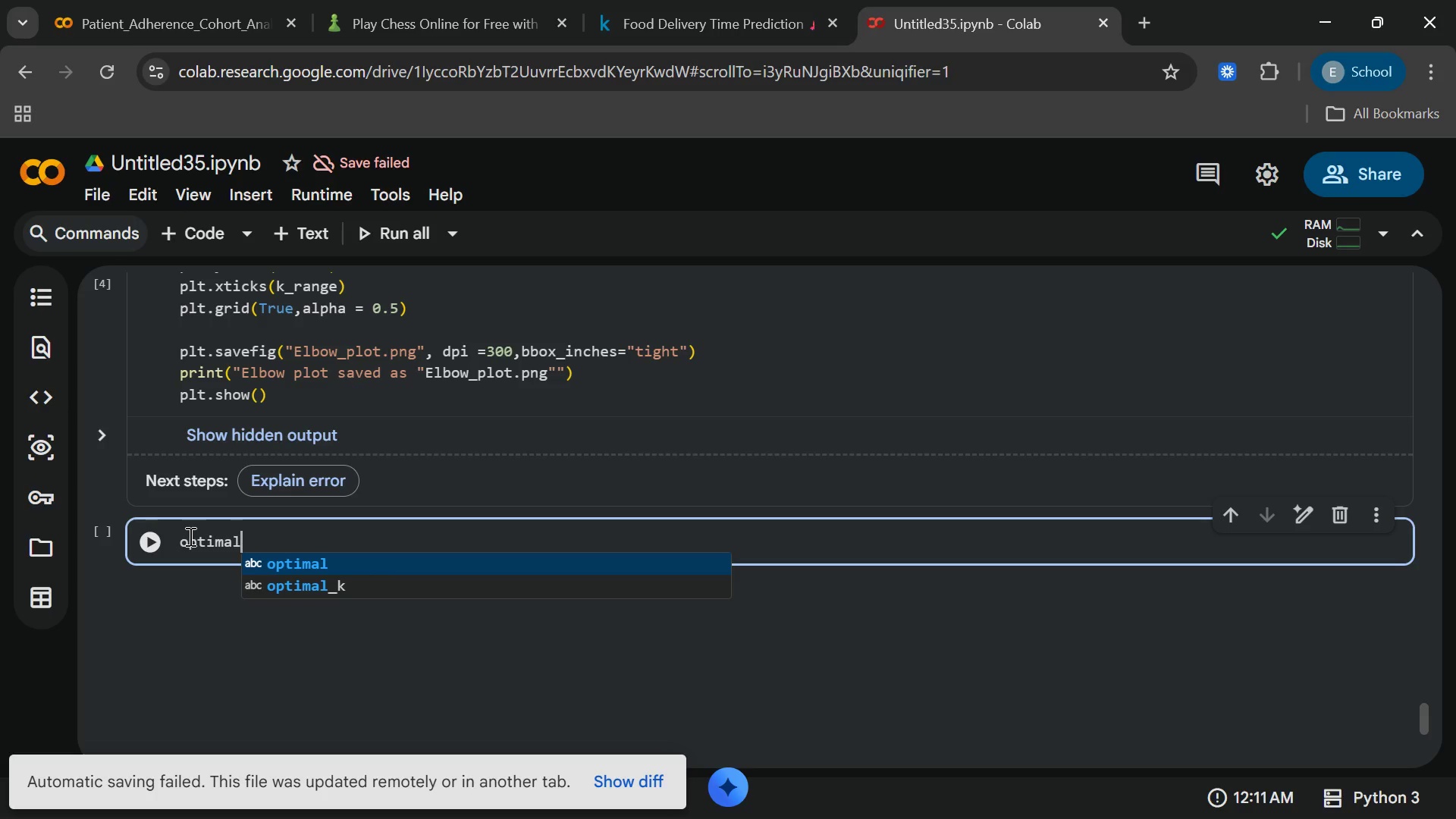 
key(Enter)
 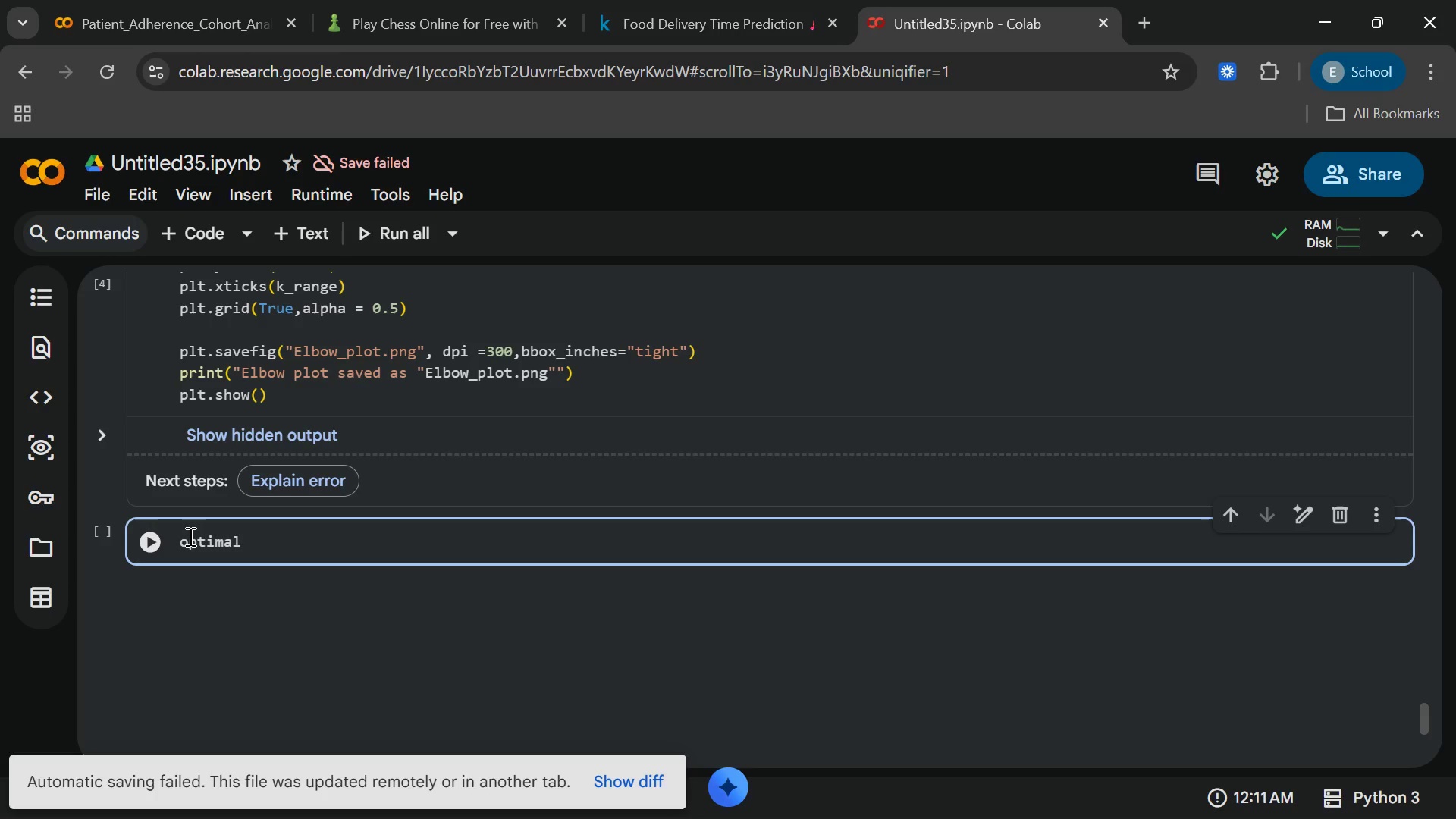 
key(Shift+Minus)
 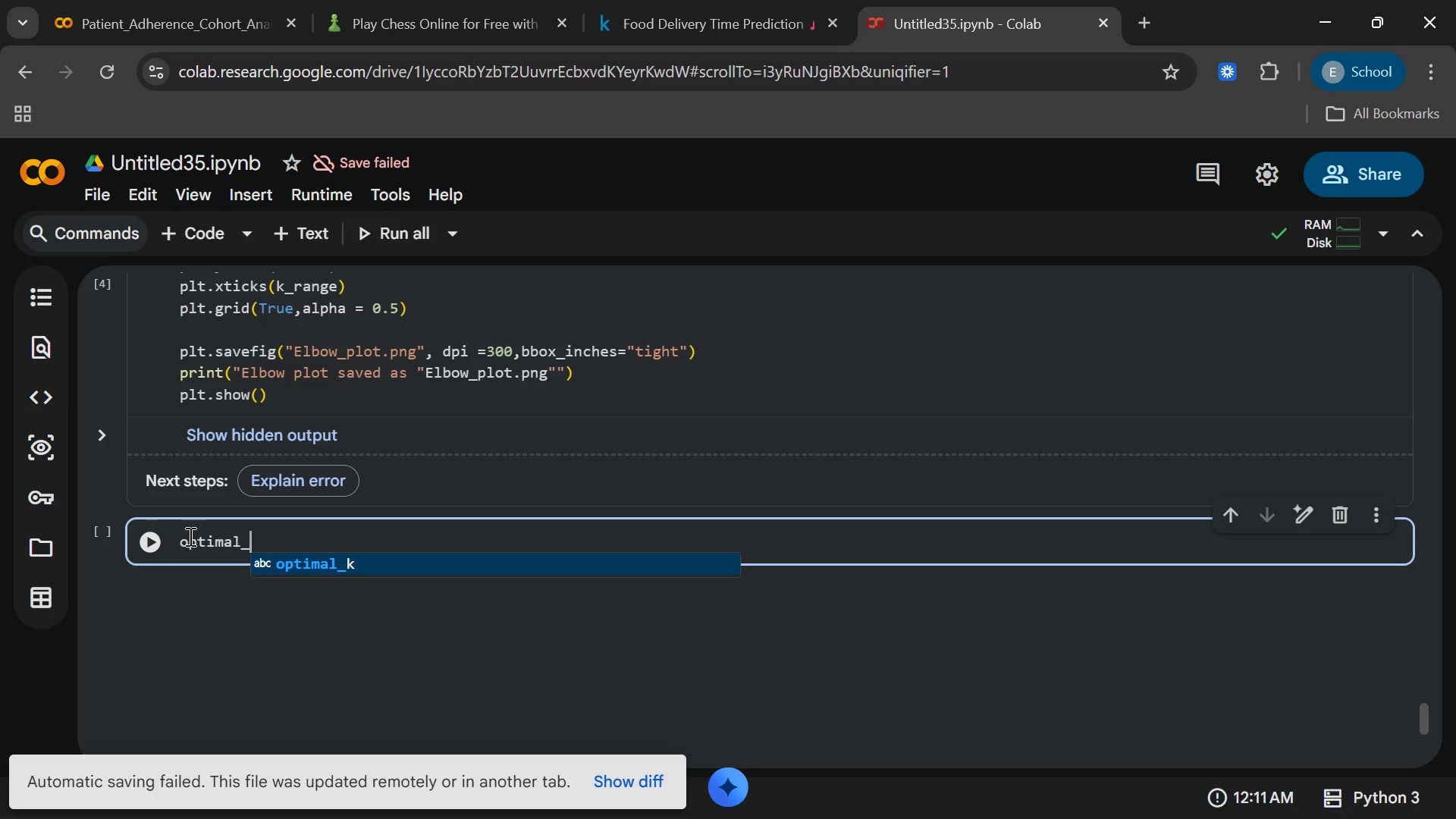 
key(K)
 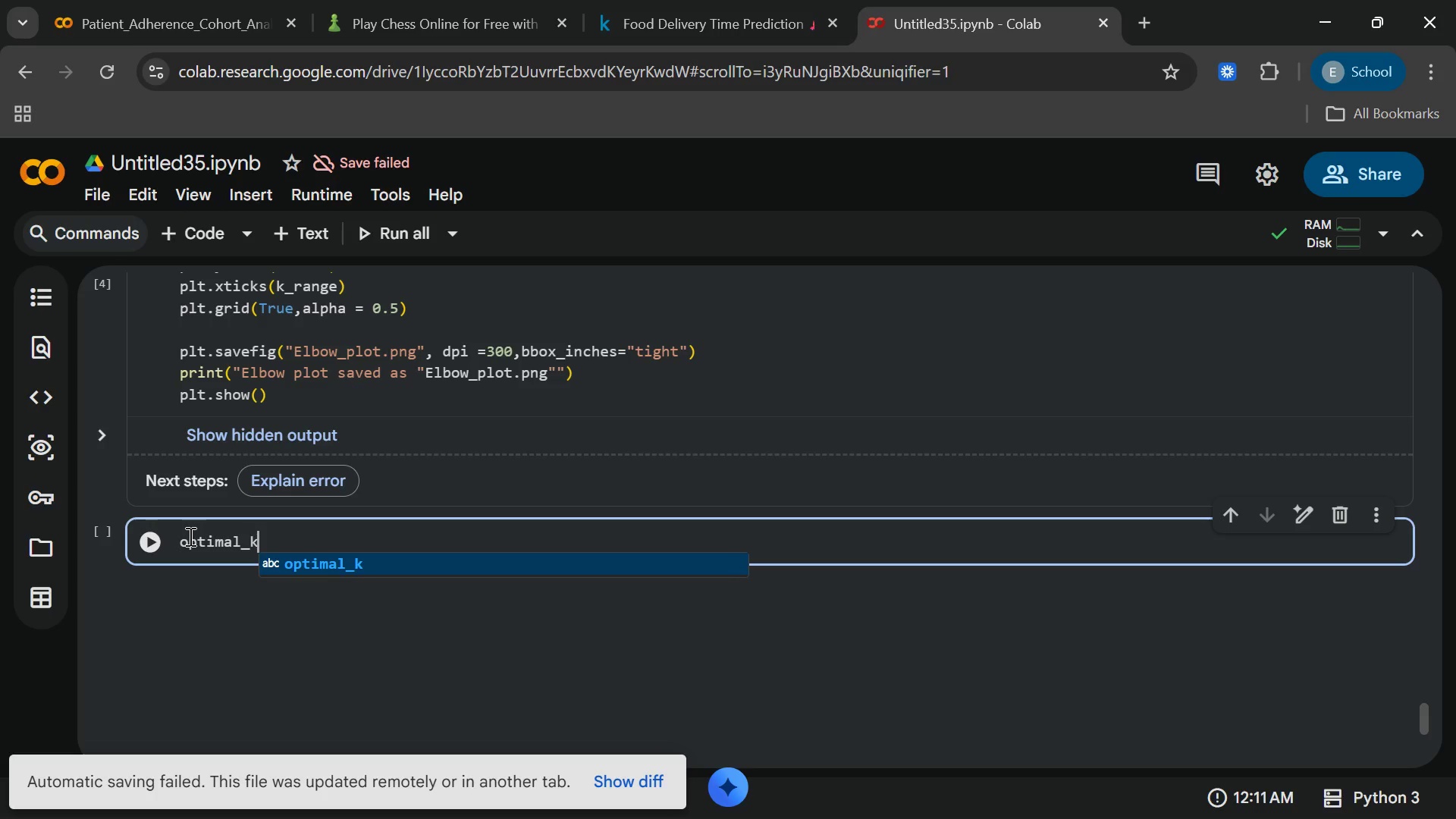 
key(Space)
 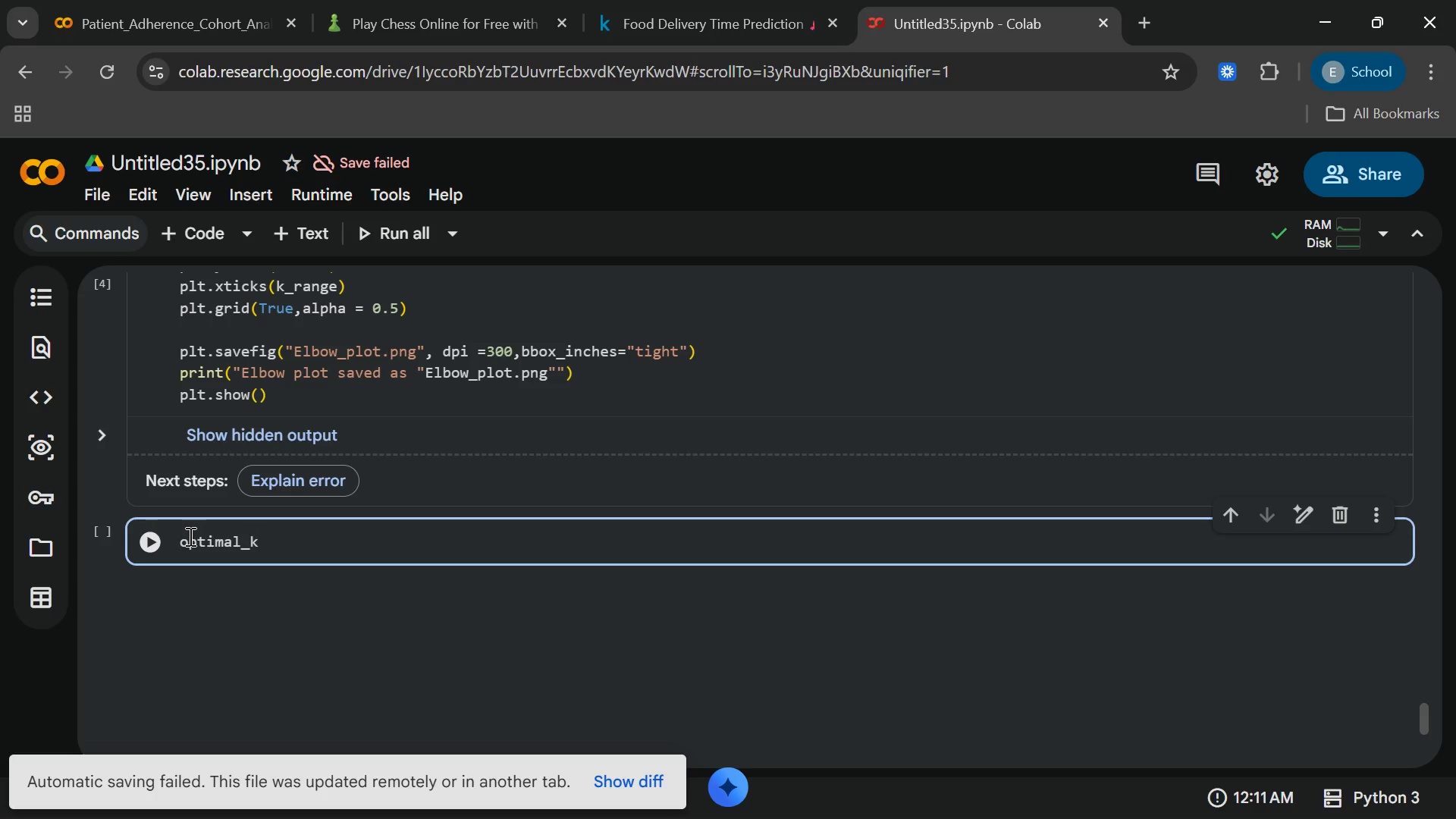 
key(Equal)
 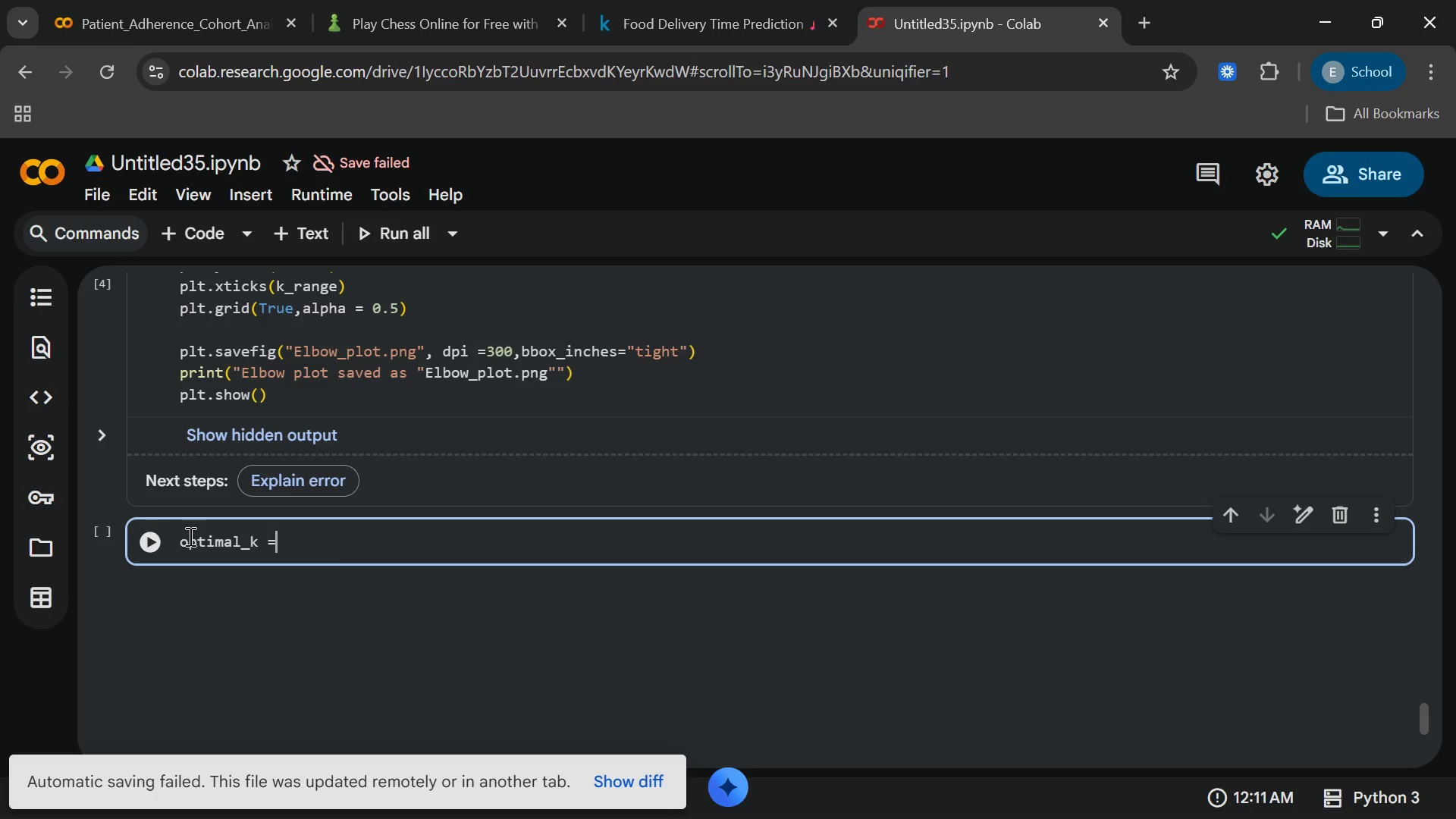 
key(Space)
 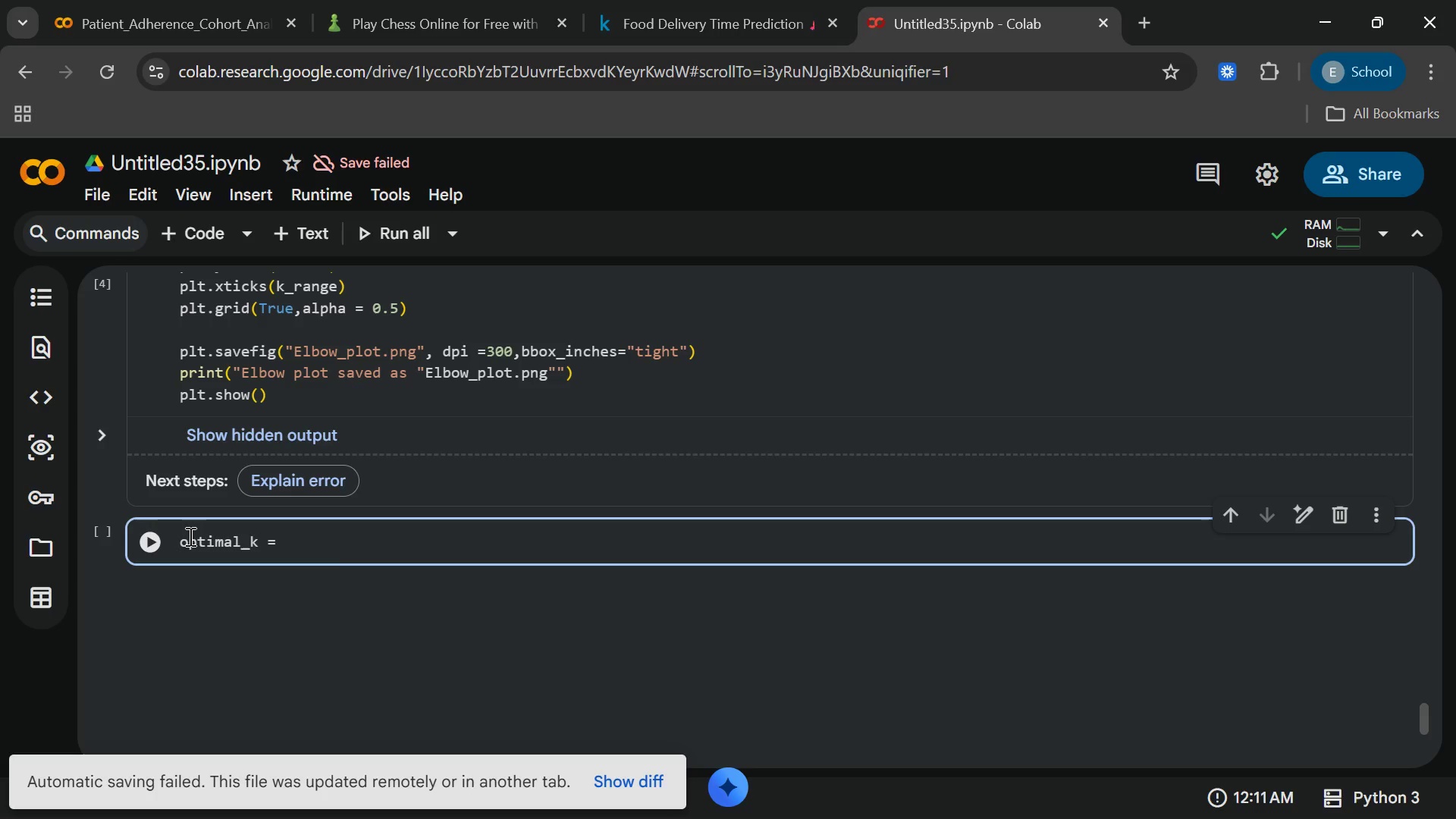 
key(3)
 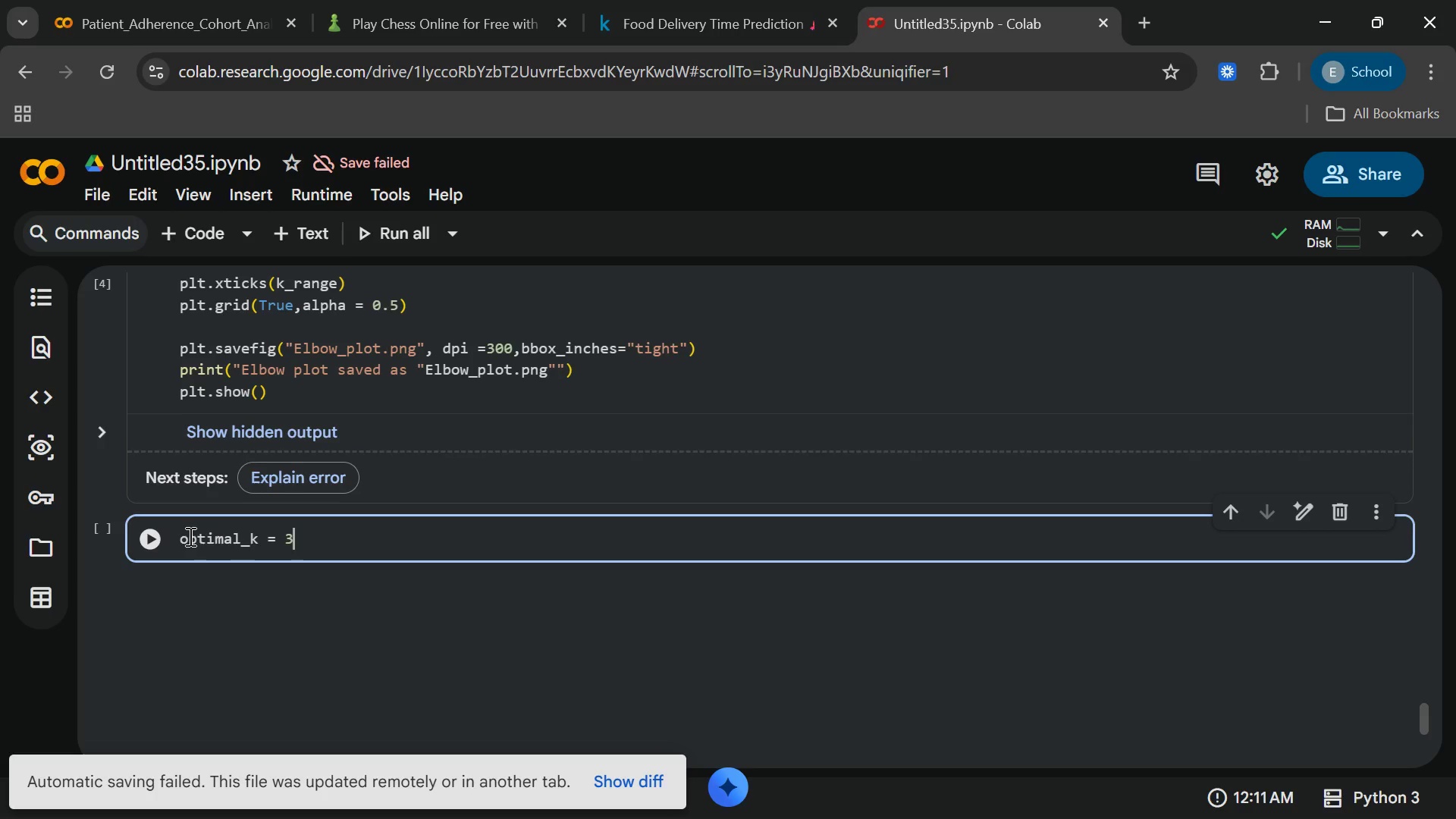 
left_click([189, 536])
 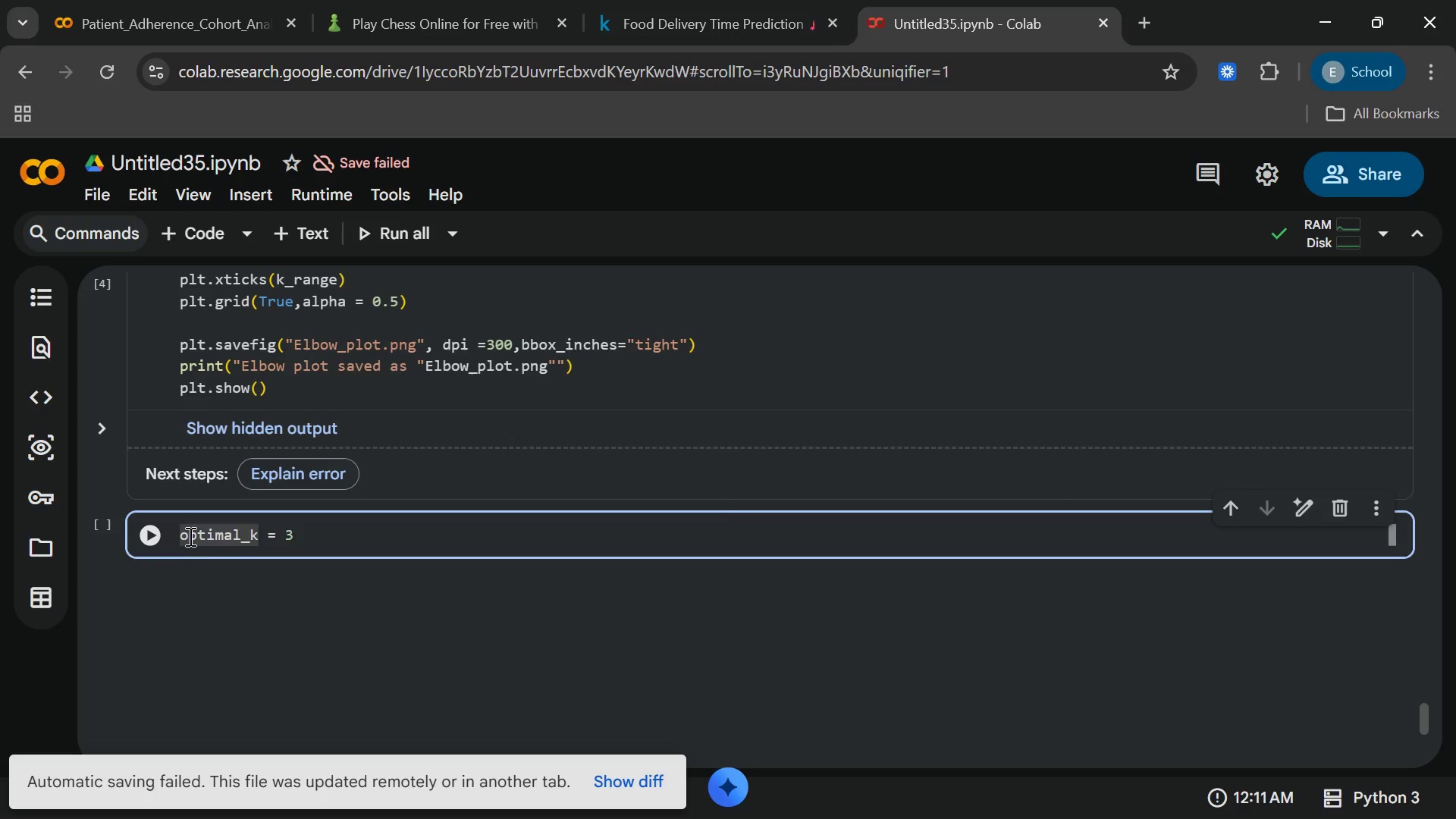 
key(Enter)
 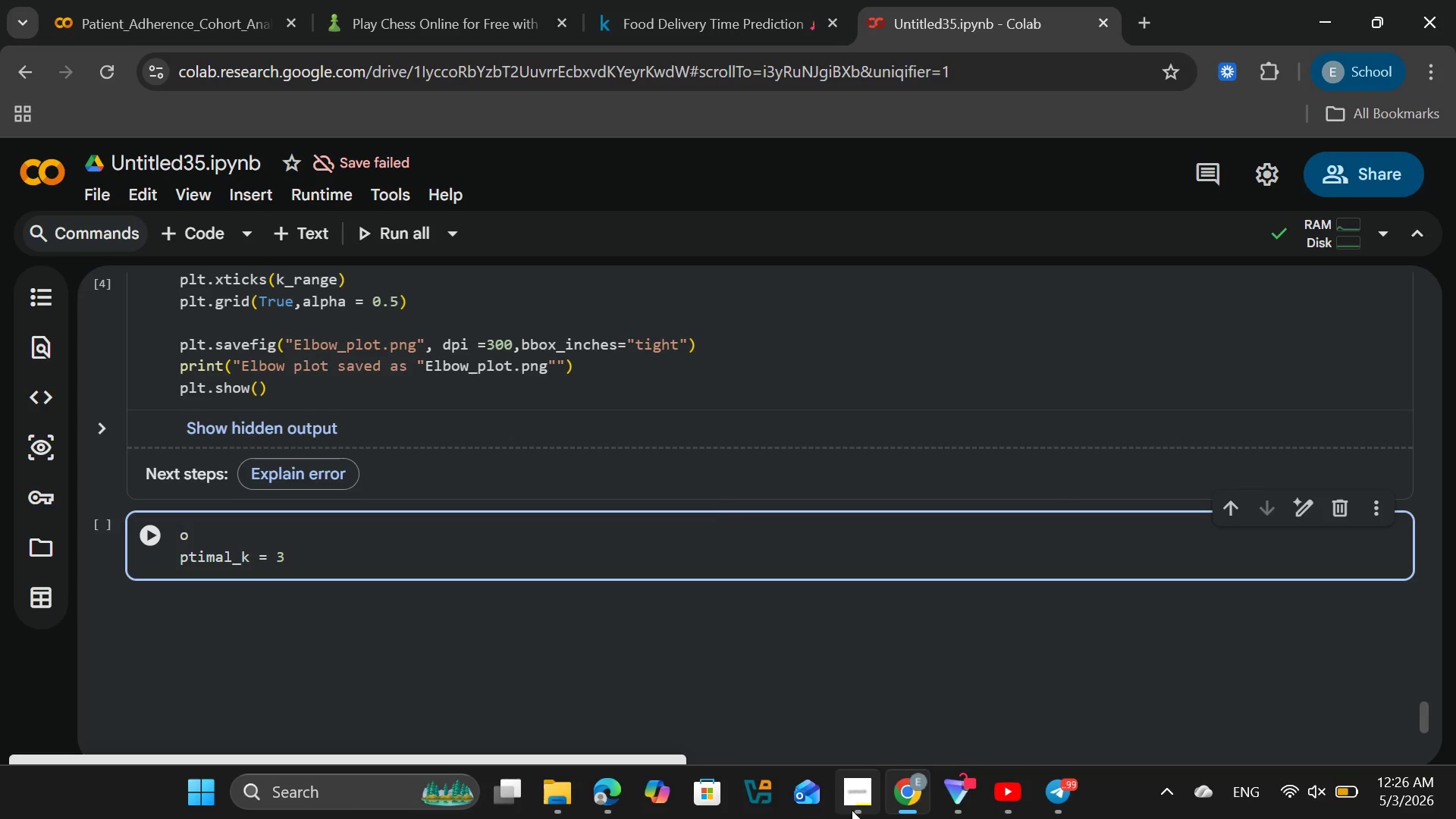 
left_click([852, 805])